 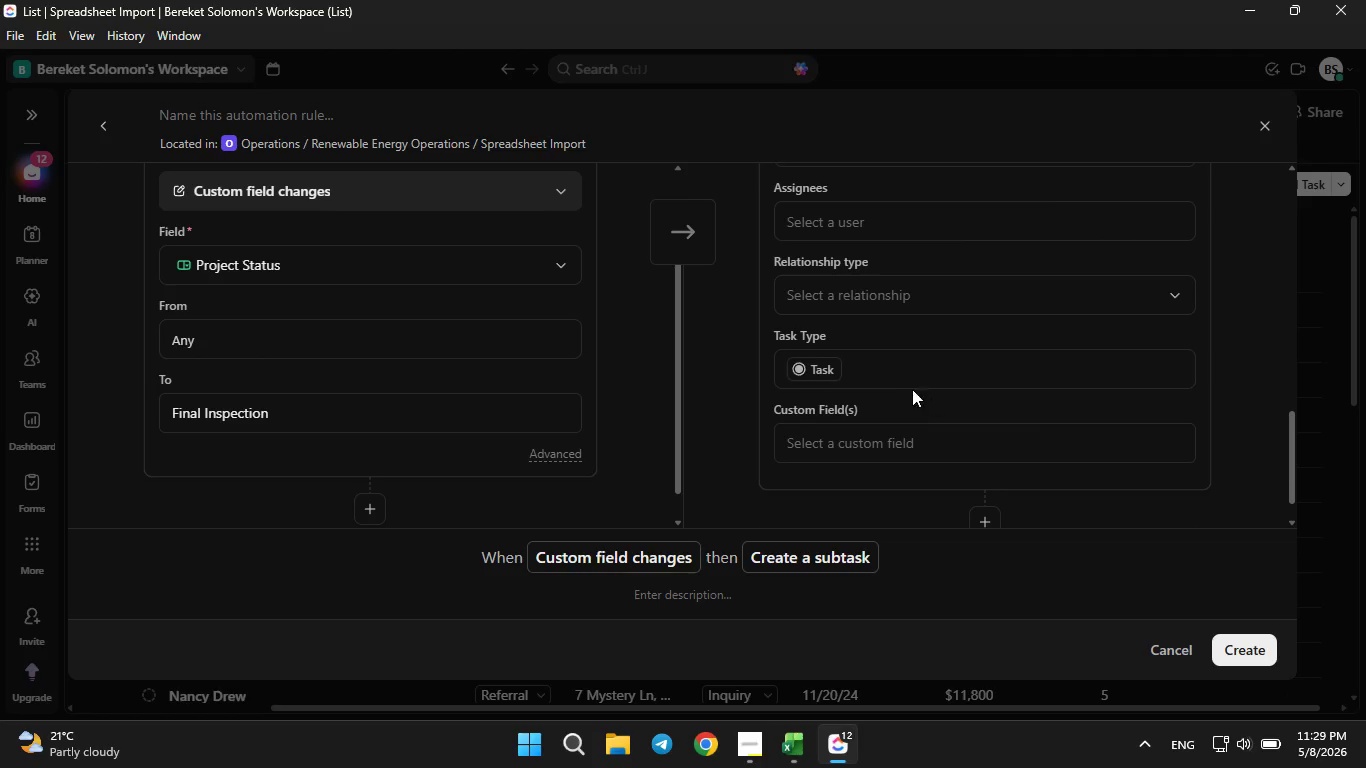 
left_click([838, 310])
 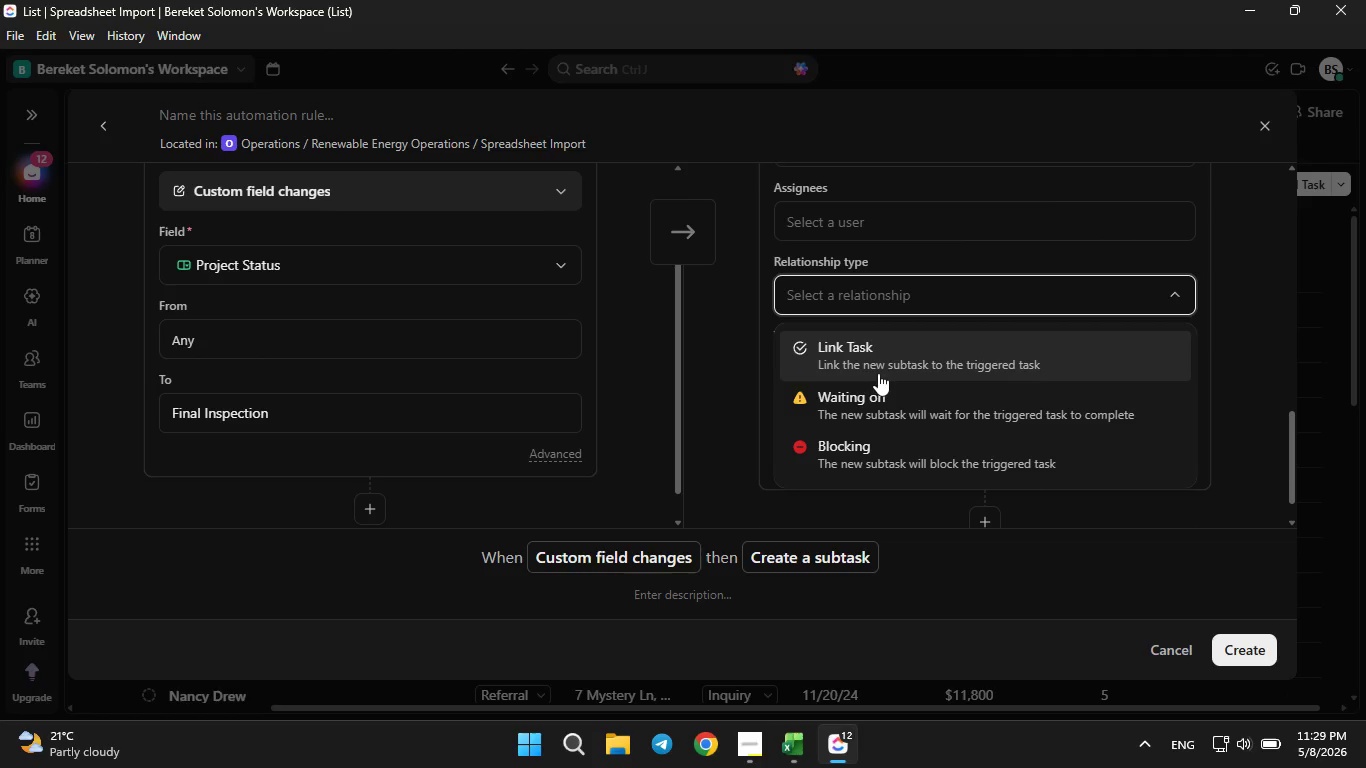 
left_click([900, 373])
 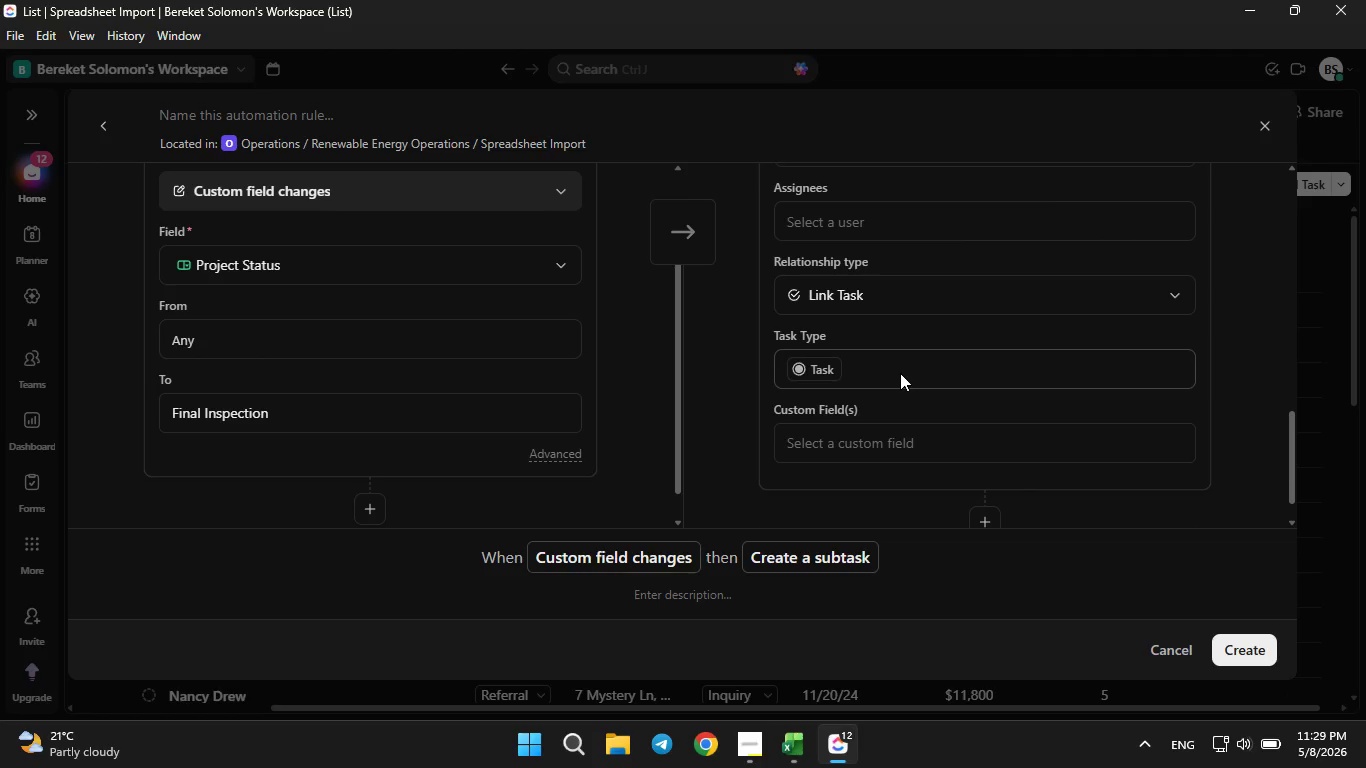 
scroll: coordinate [880, 342], scroll_direction: up, amount: 3.0
 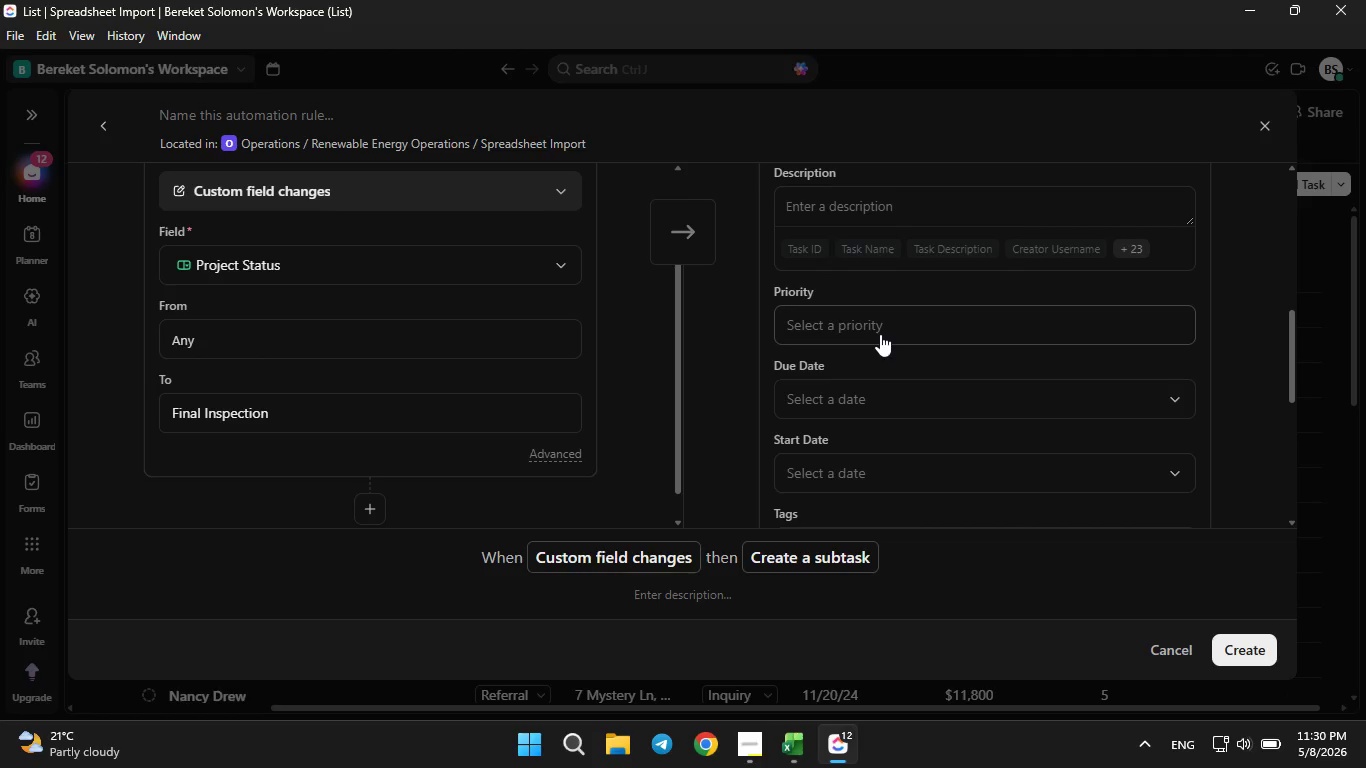 
left_click([880, 334])
 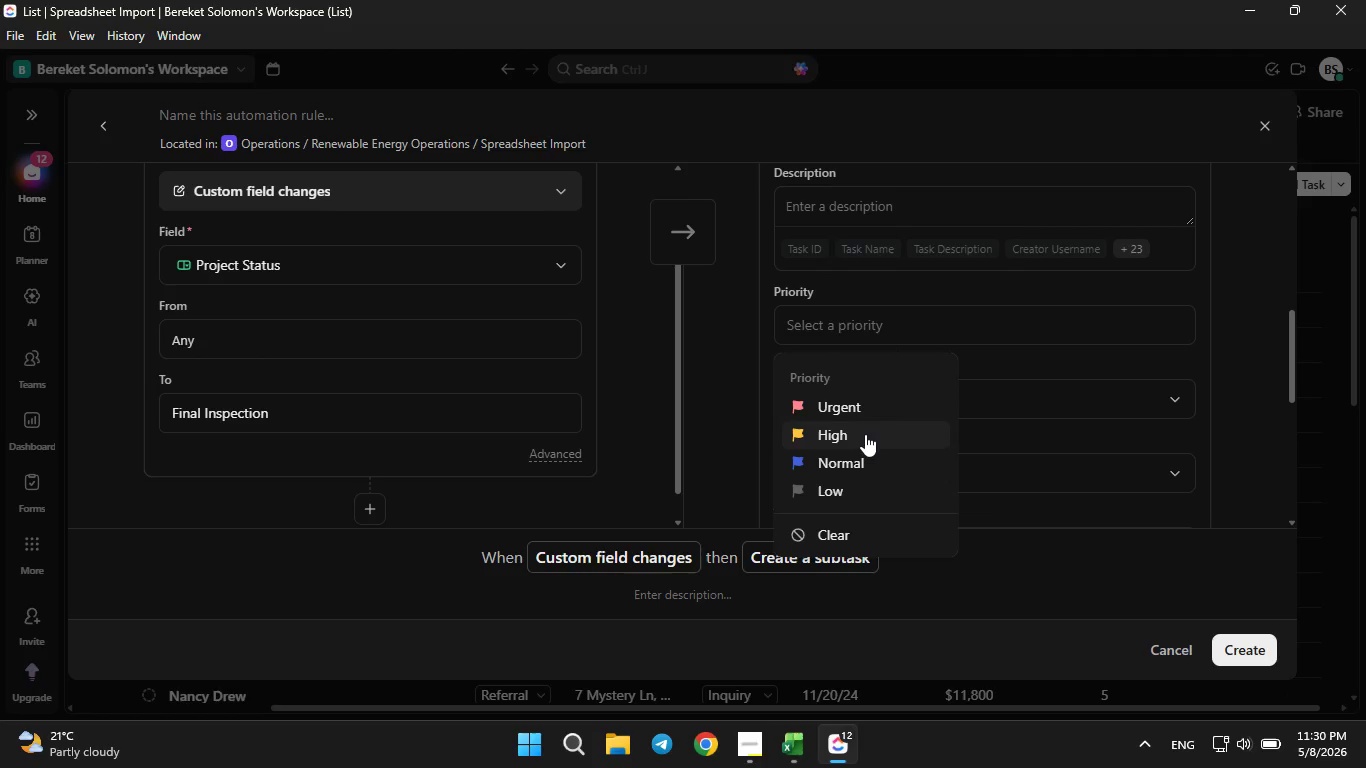 
left_click([863, 434])
 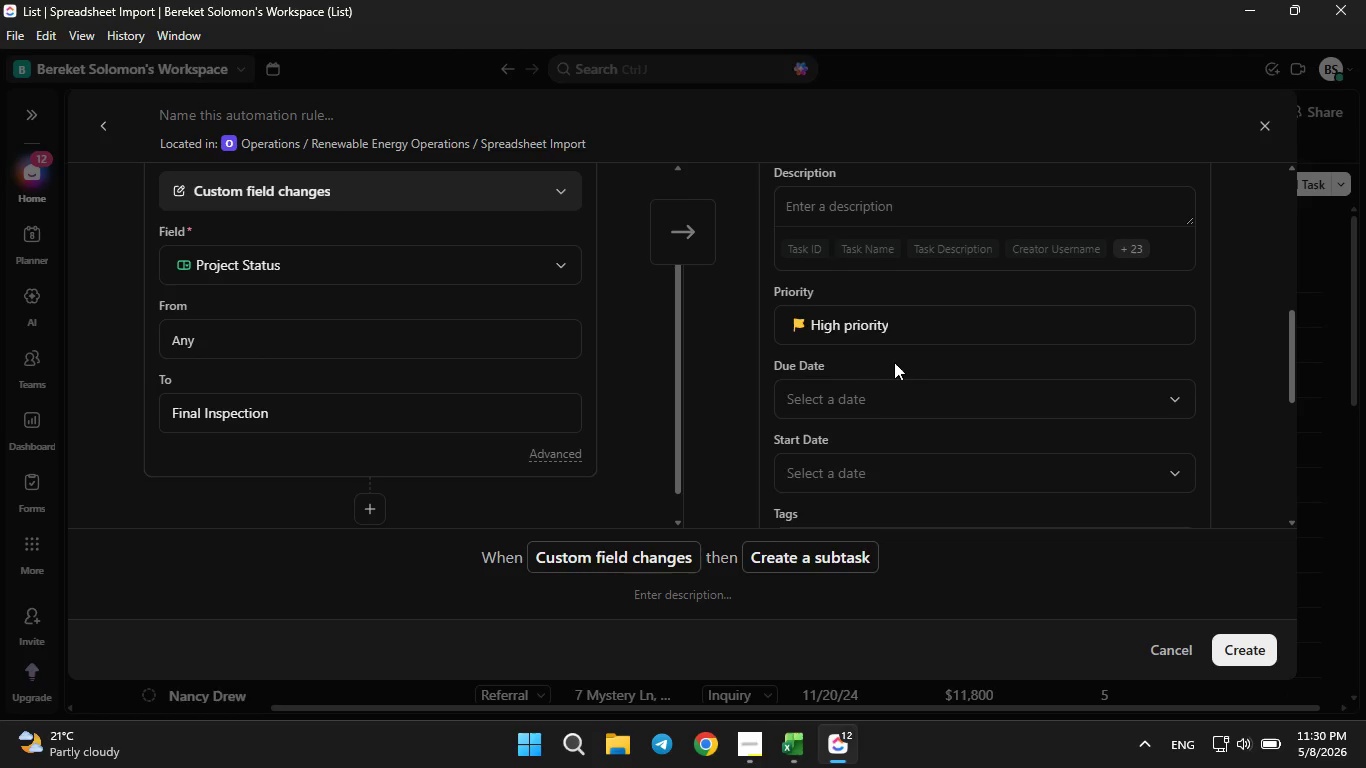 
scroll: coordinate [894, 362], scroll_direction: up, amount: 3.0
 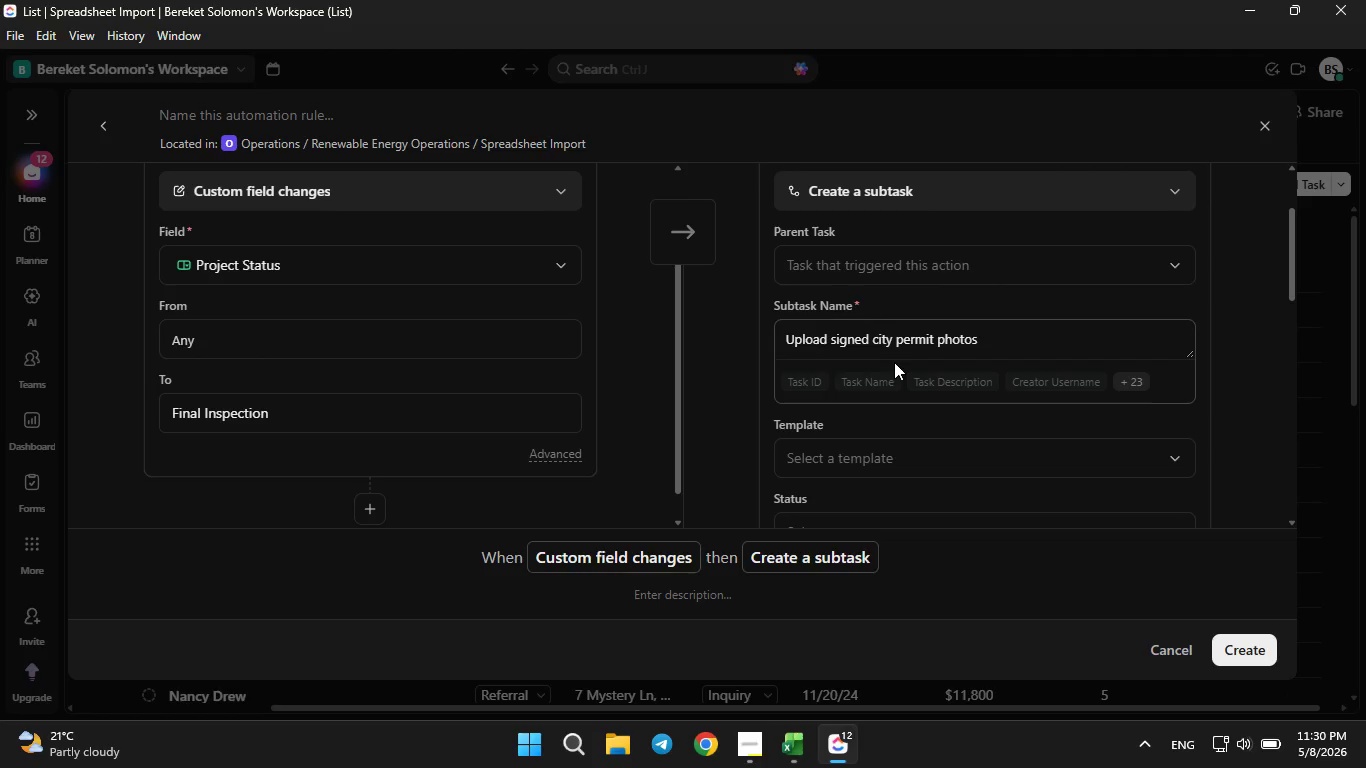 
scroll: coordinate [898, 366], scroll_direction: down, amount: 11.0
 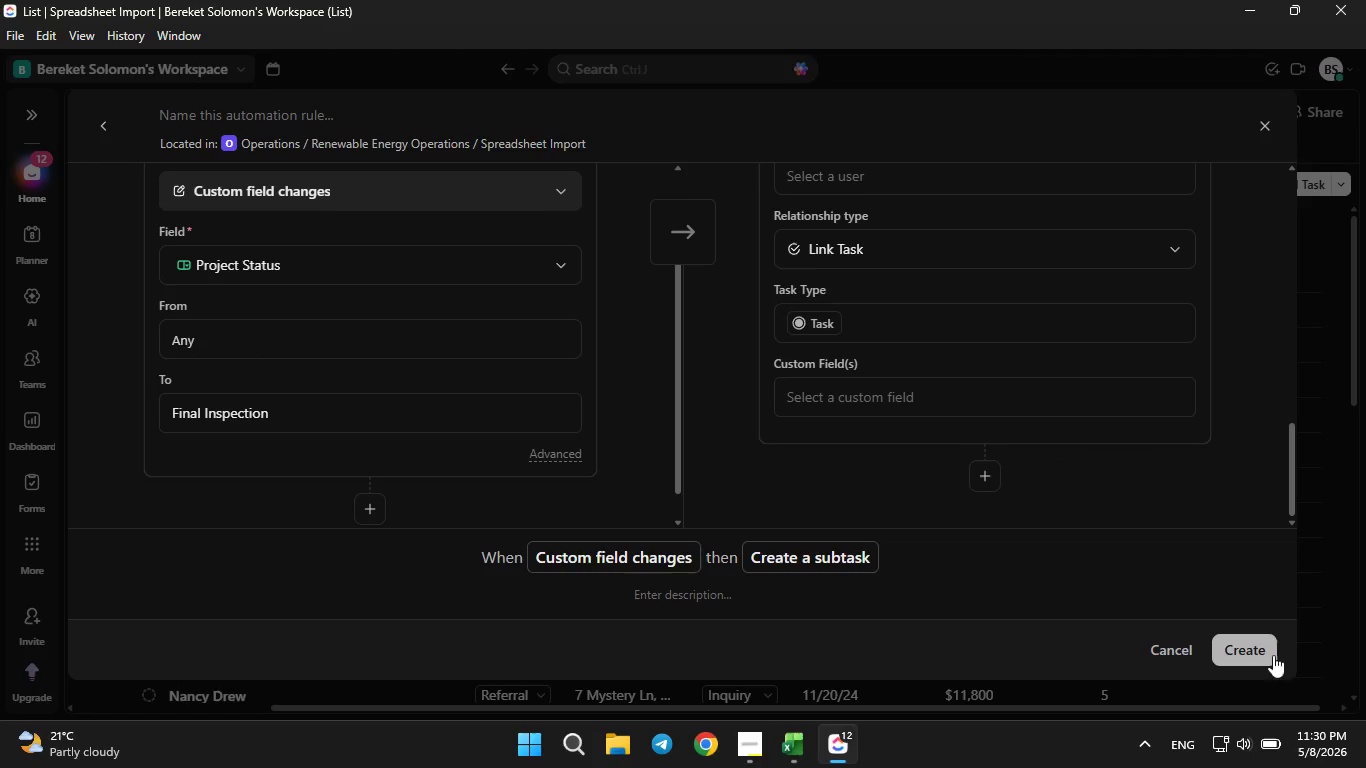 
left_click([1267, 638])
 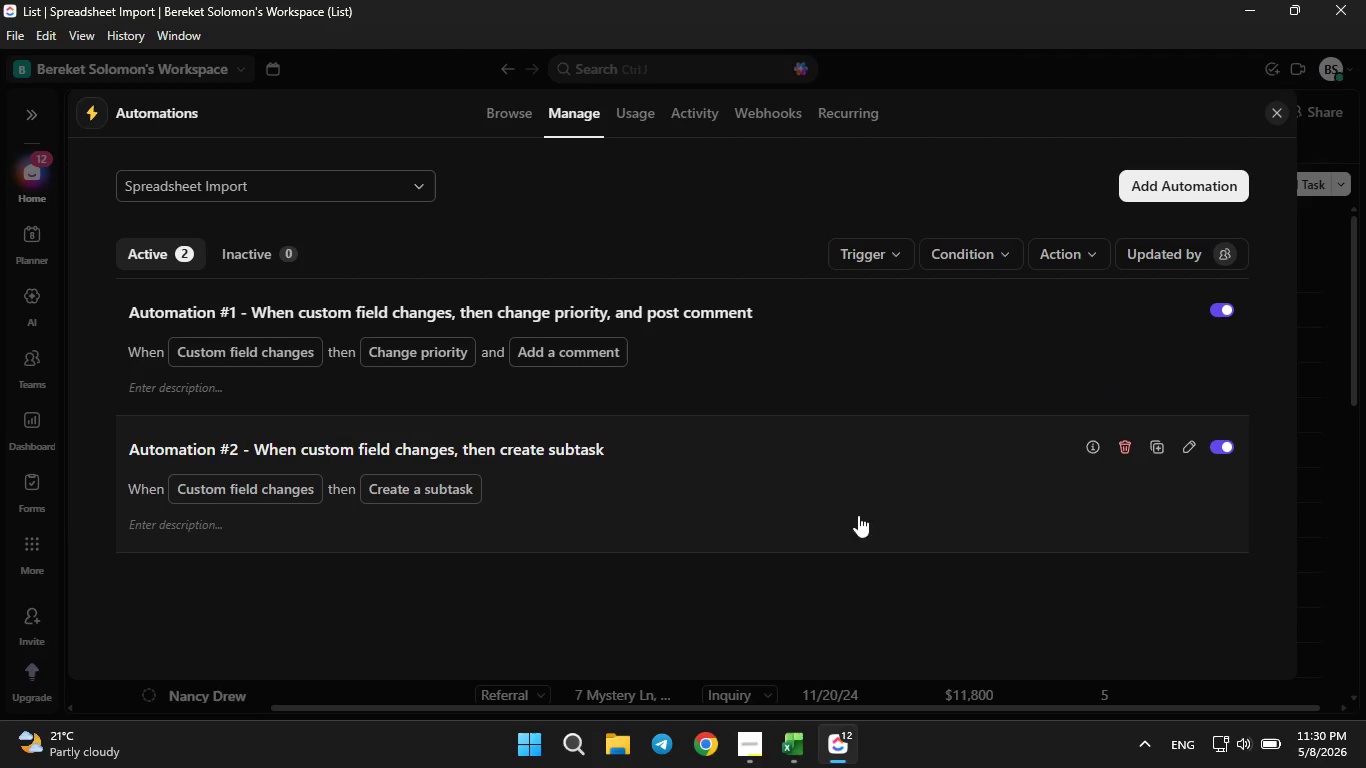 
wait(5.86)
 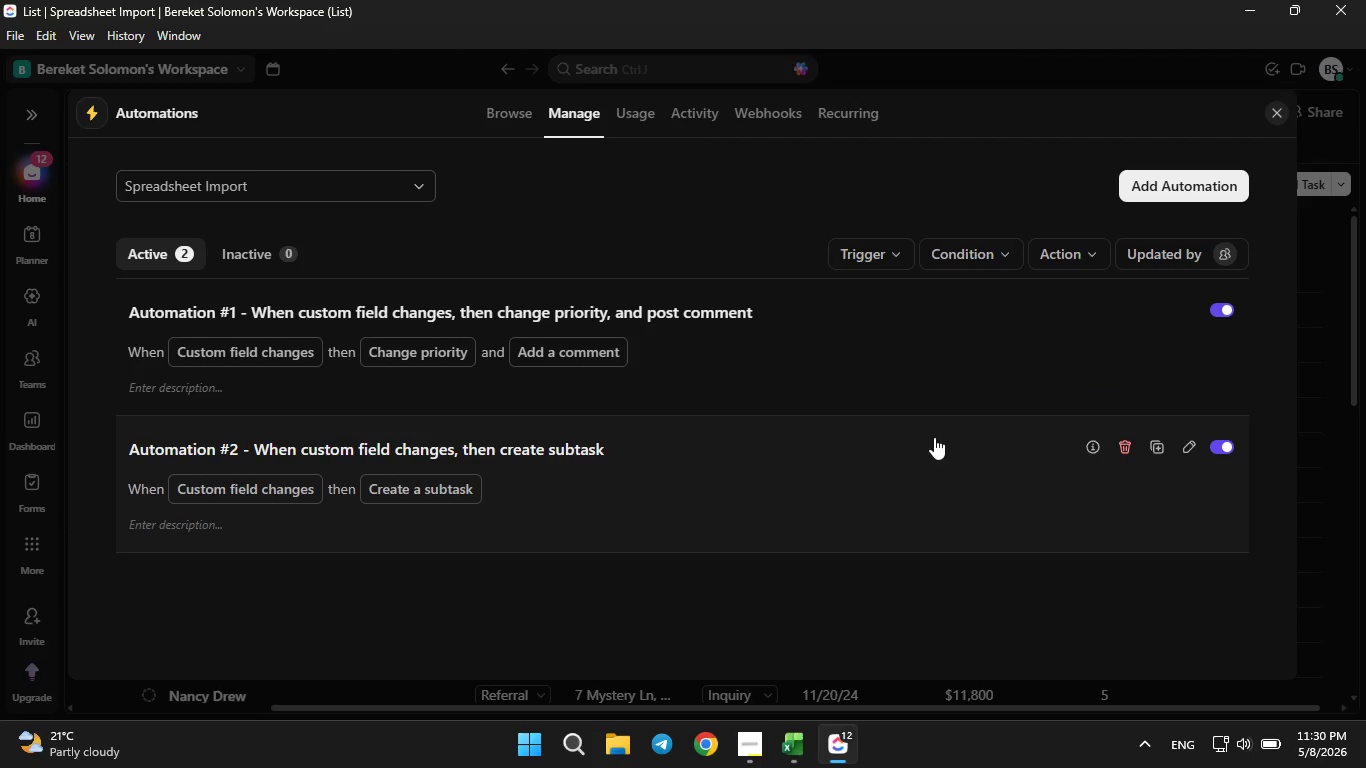 
double_click([1271, 118])
 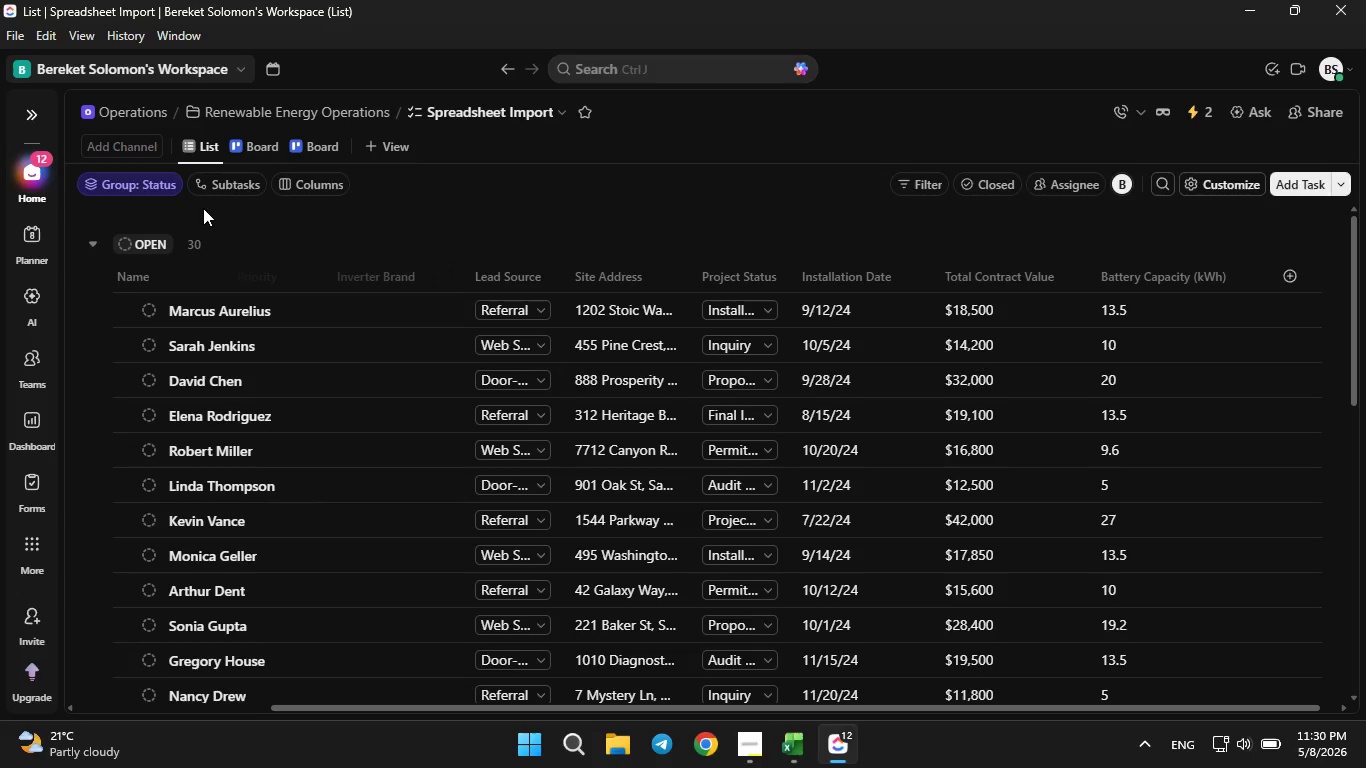 
wait(5.23)
 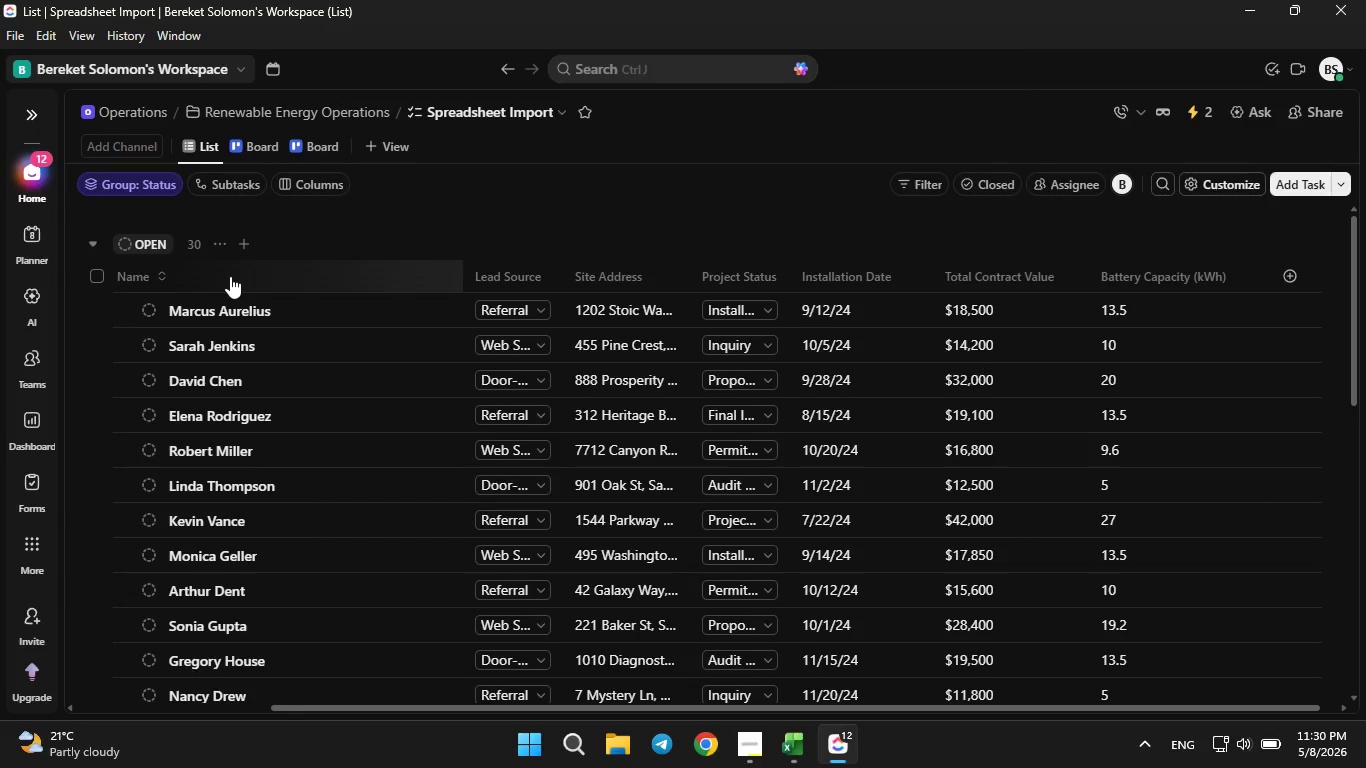 
left_click([258, 139])
 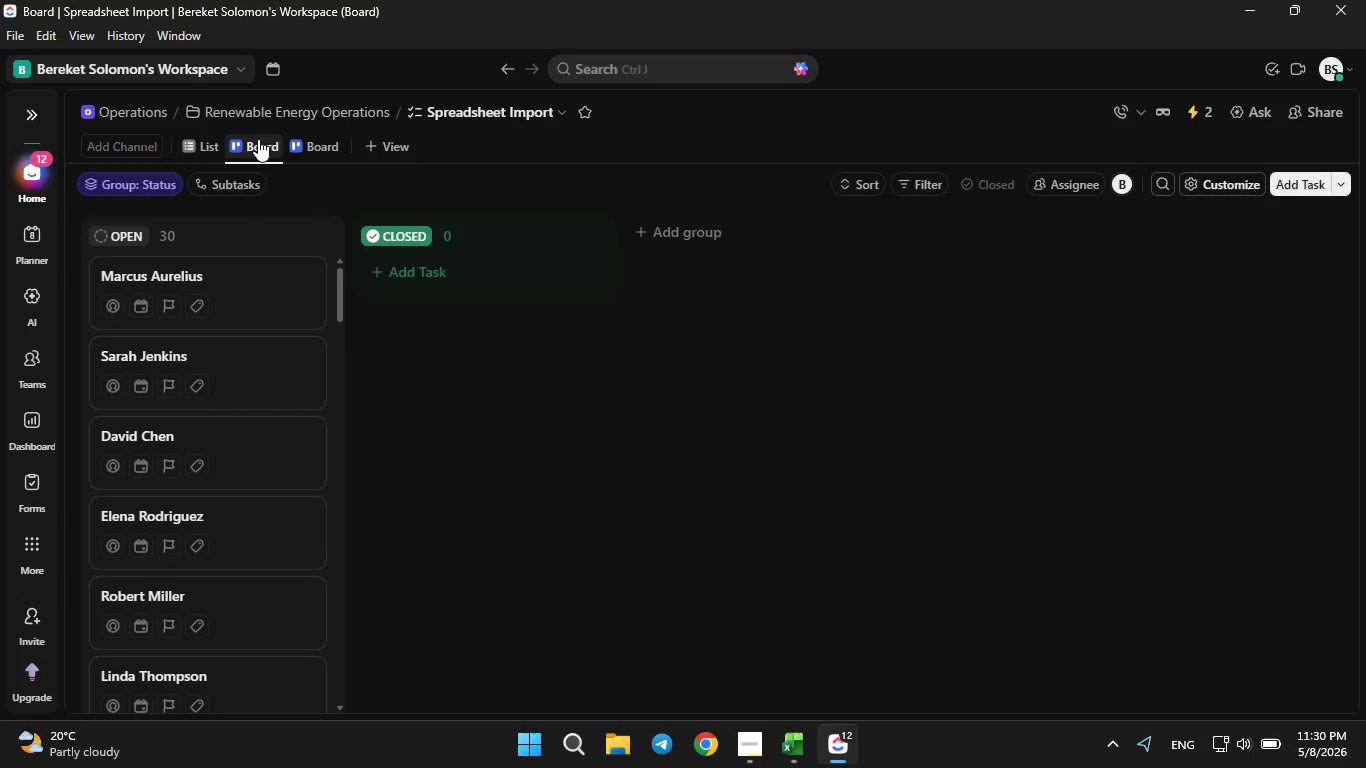 
left_click([148, 185])
 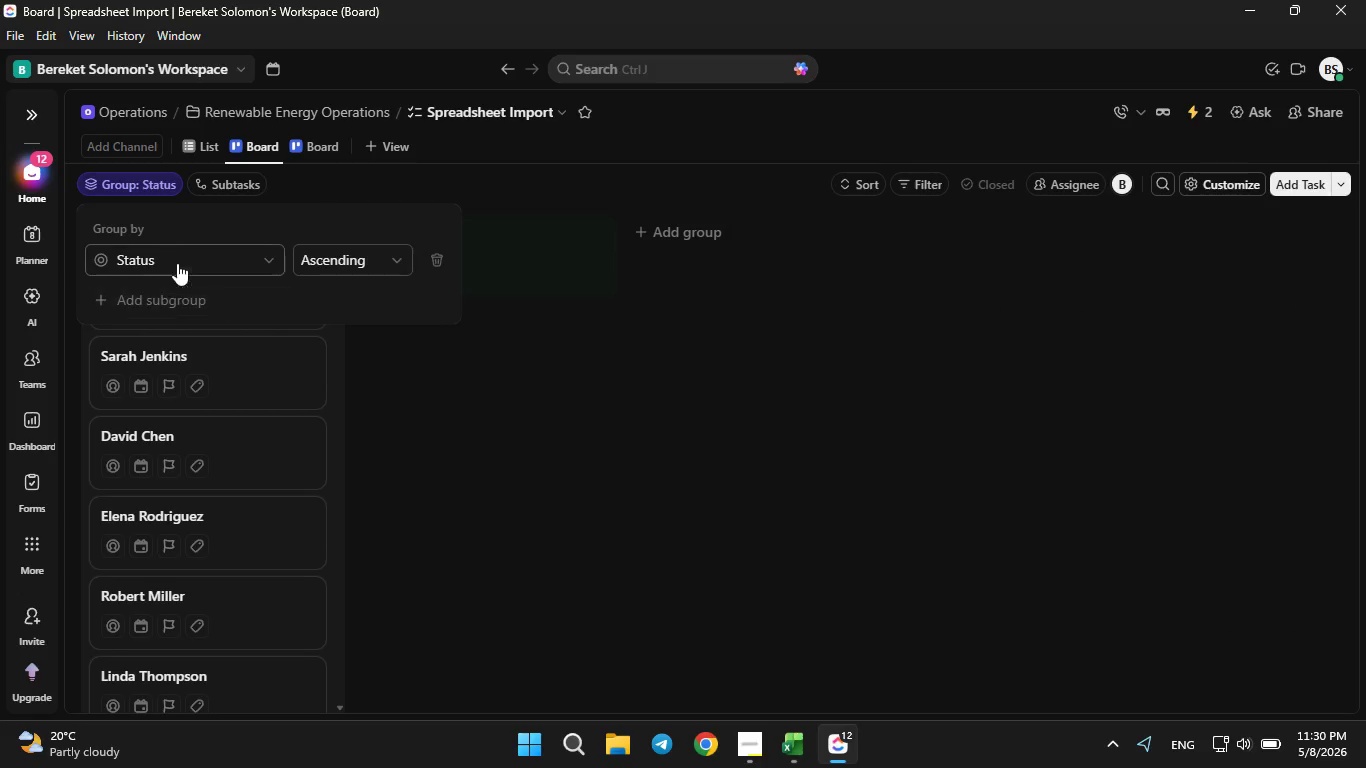 
left_click([178, 252])
 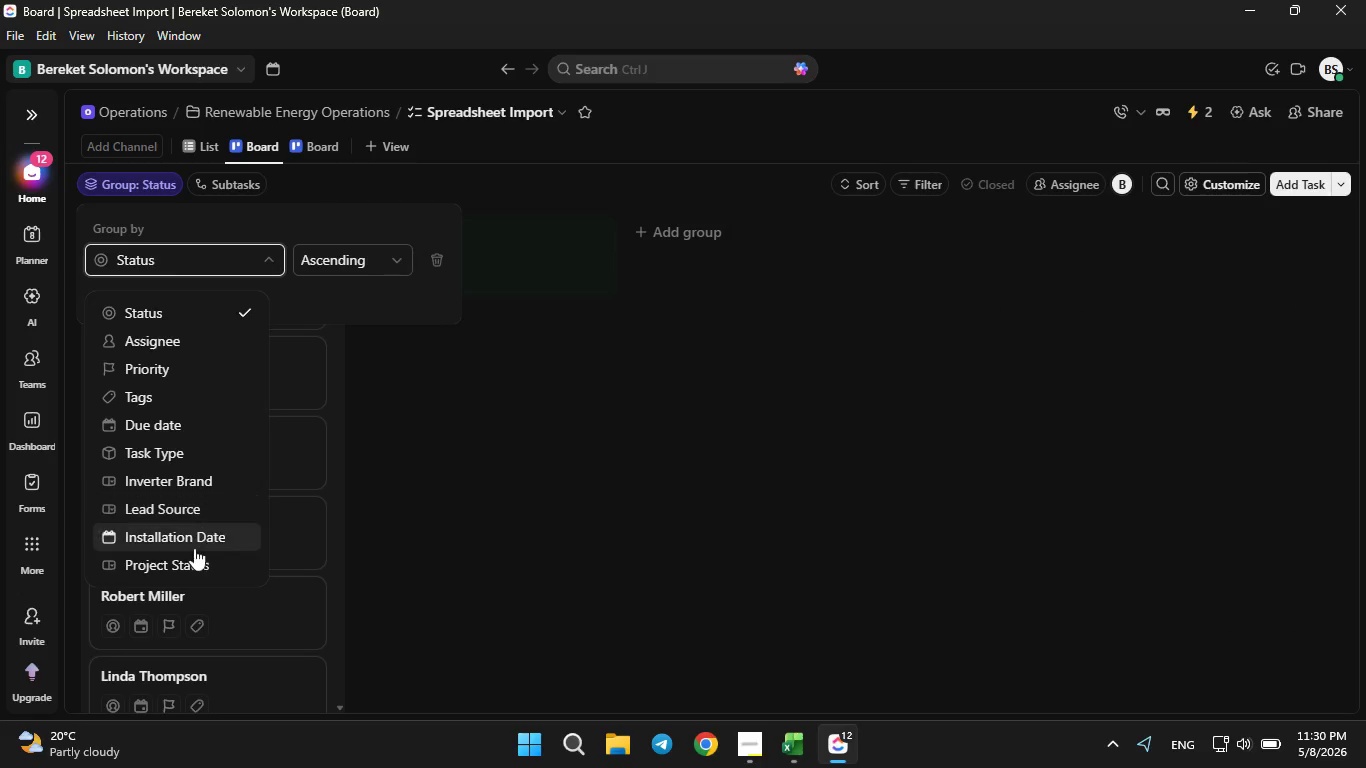 
left_click([192, 557])
 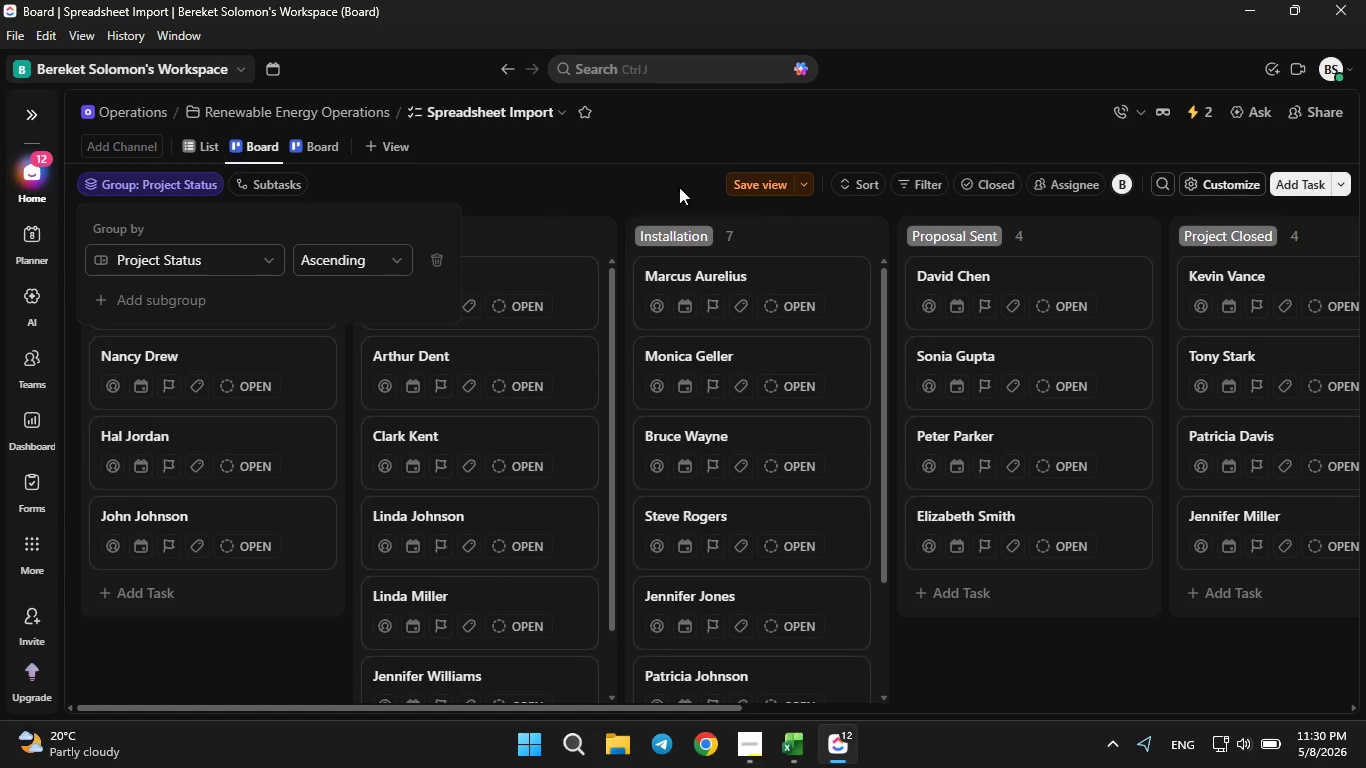 
left_click([733, 187])
 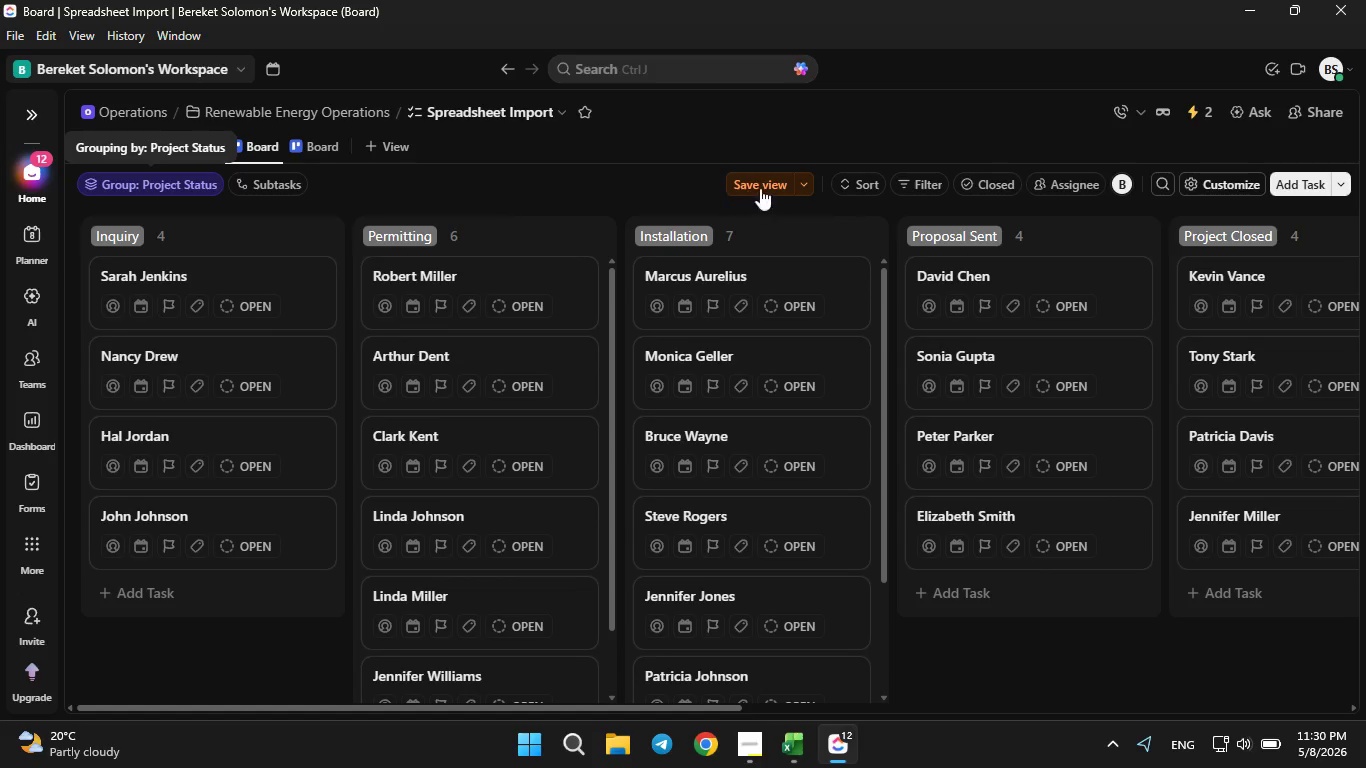 
left_click([760, 188])
 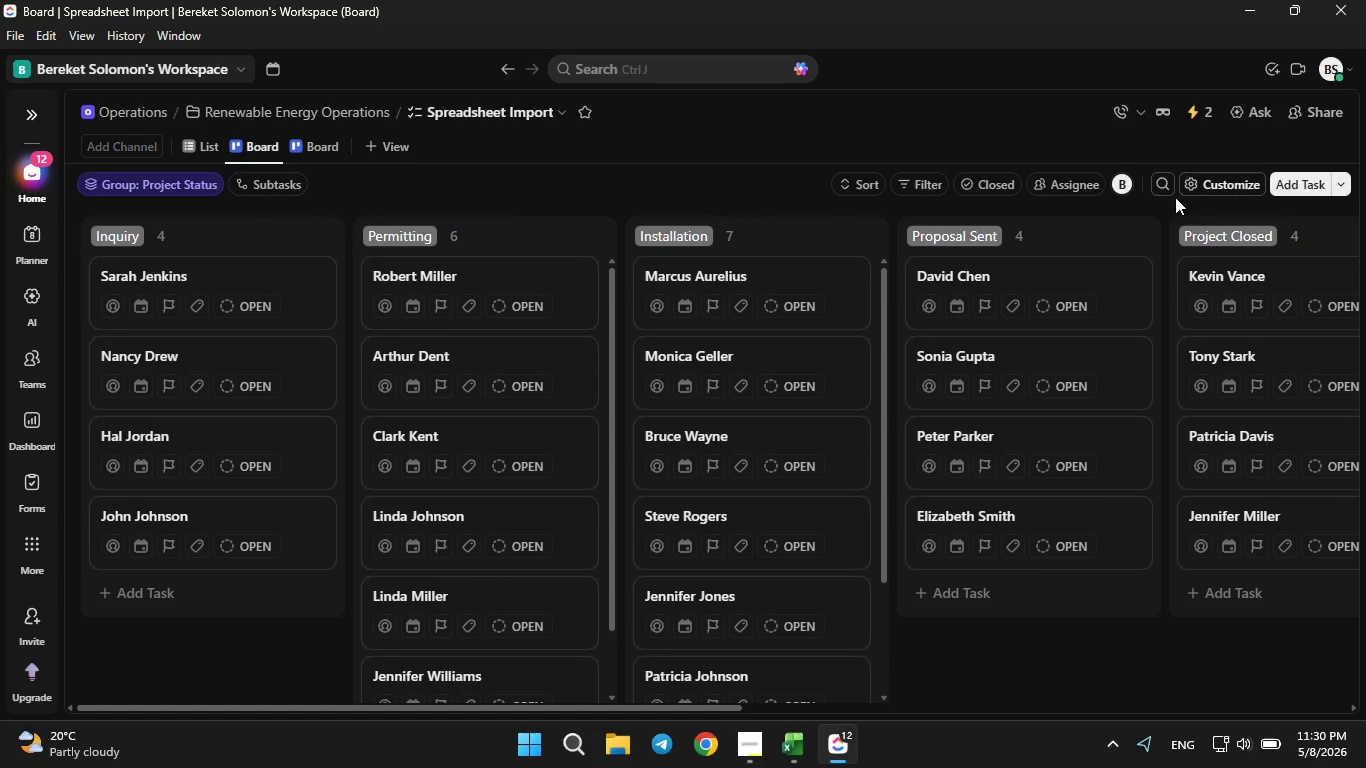 
left_click([1194, 189])
 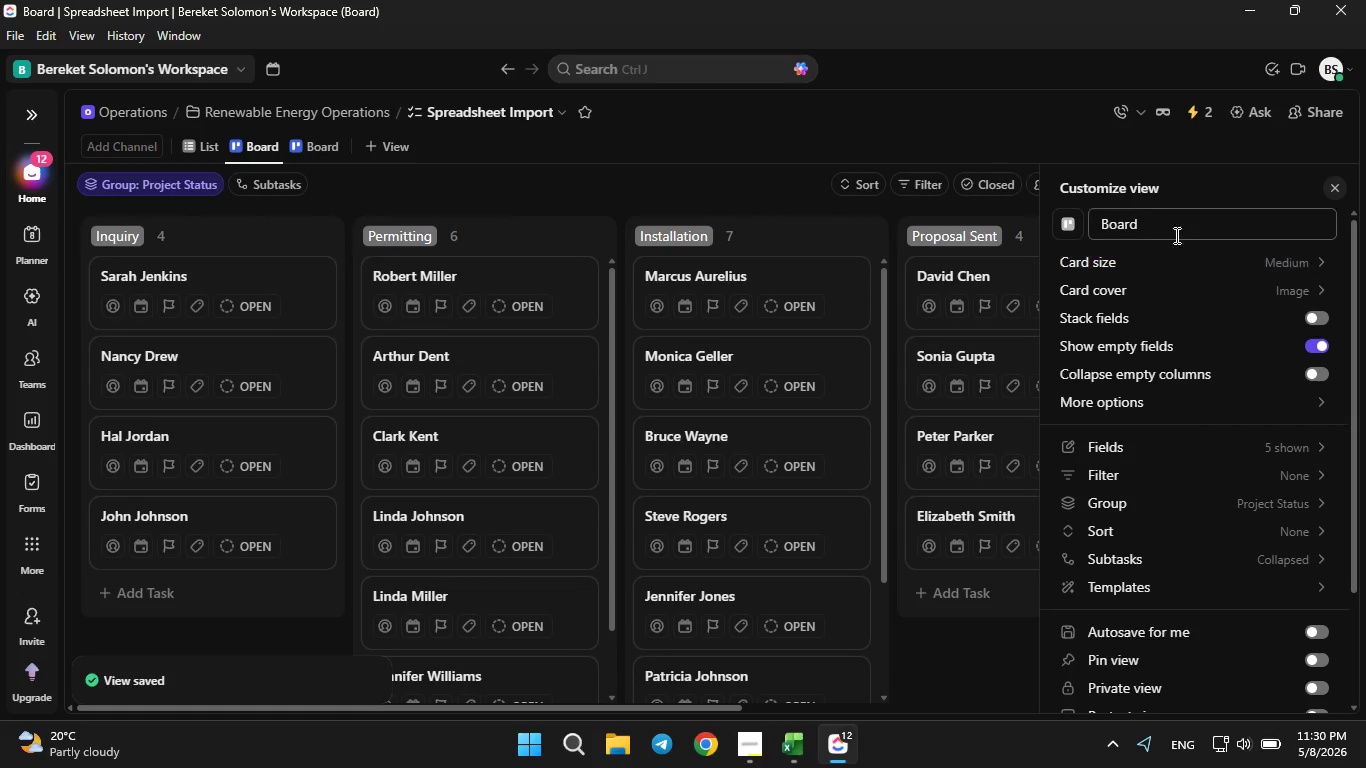 
left_click([1179, 216])
 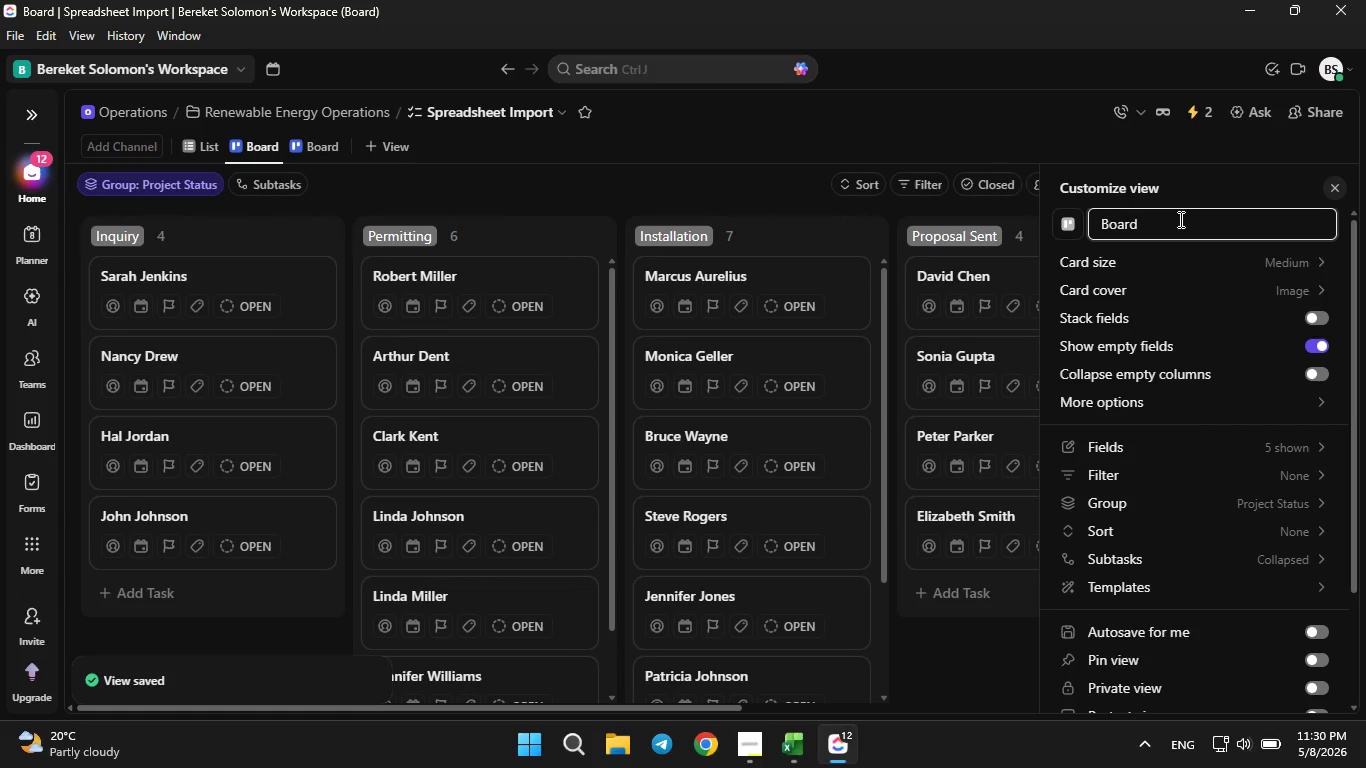 
hold_key(key=Backspace, duration=0.89)
 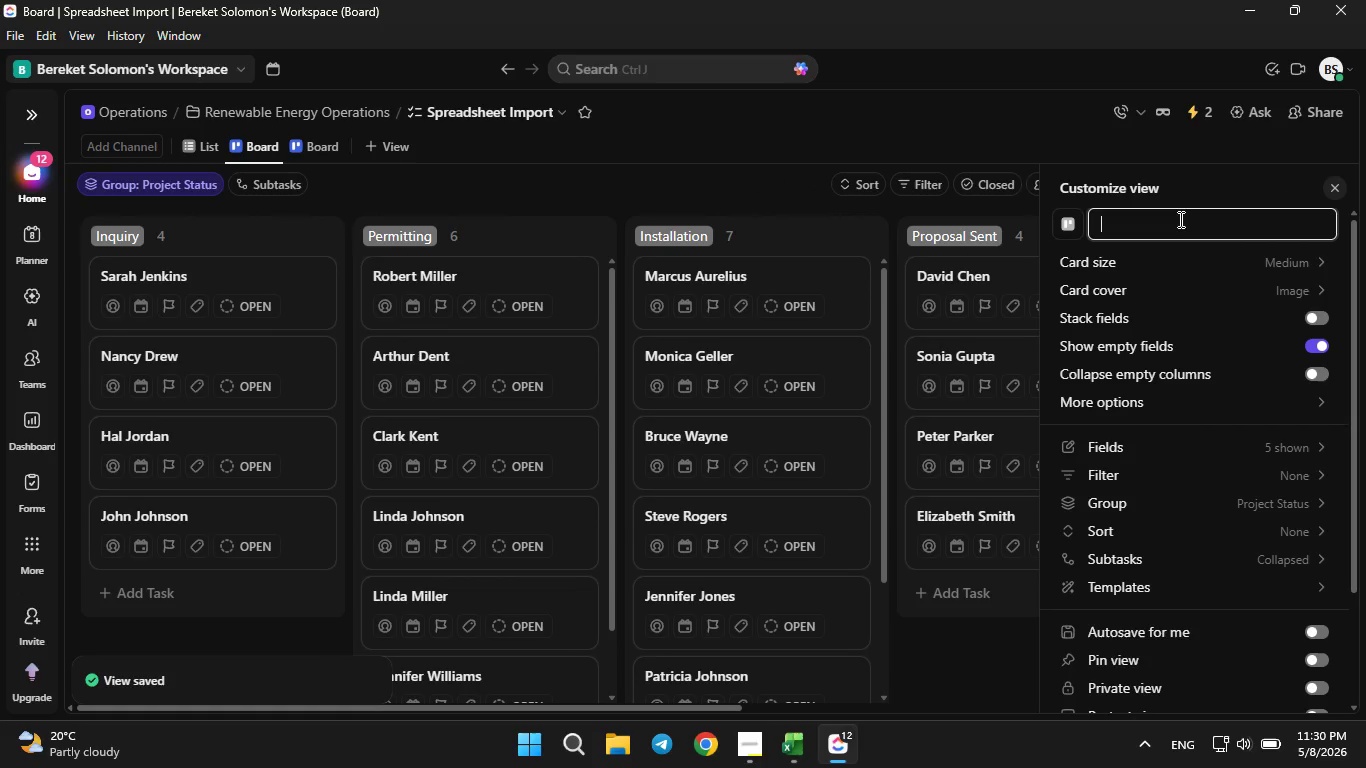 
type(Project Board)
 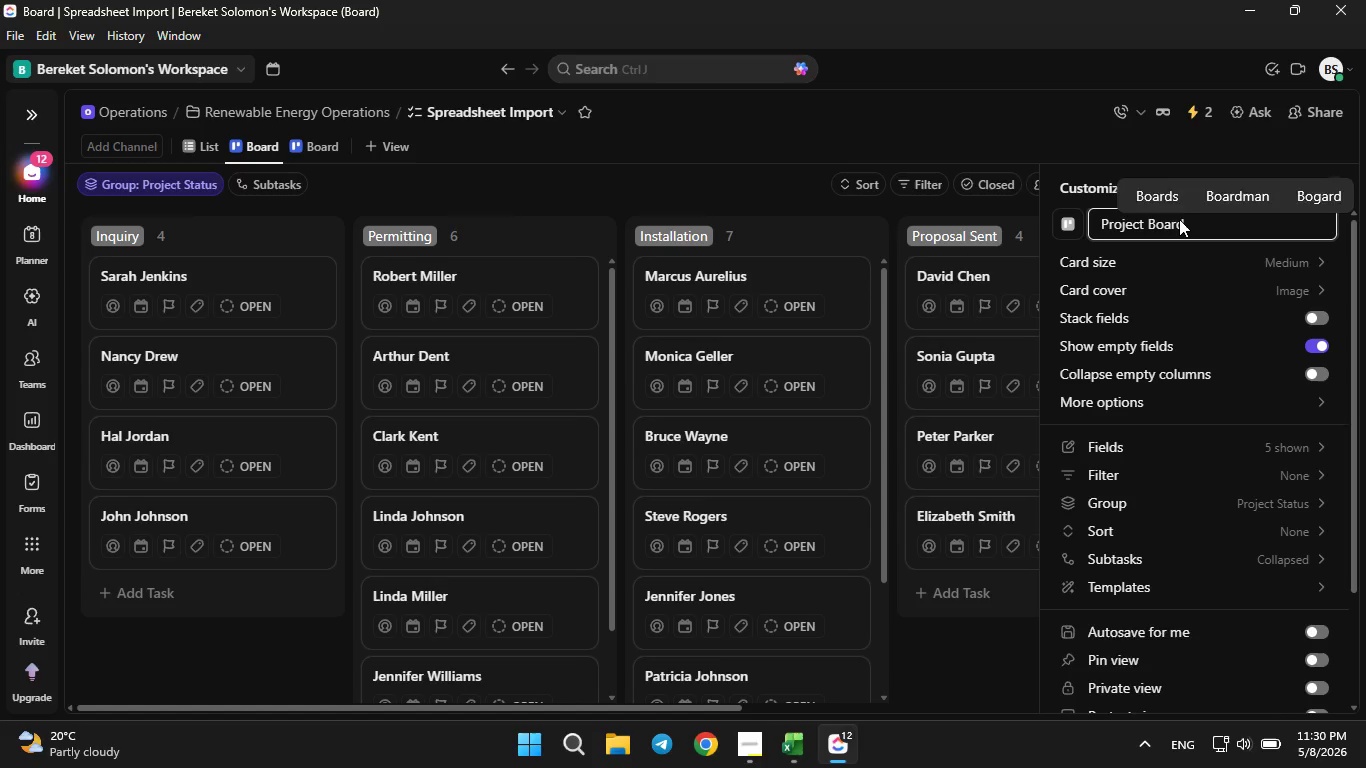 
key(Enter)
 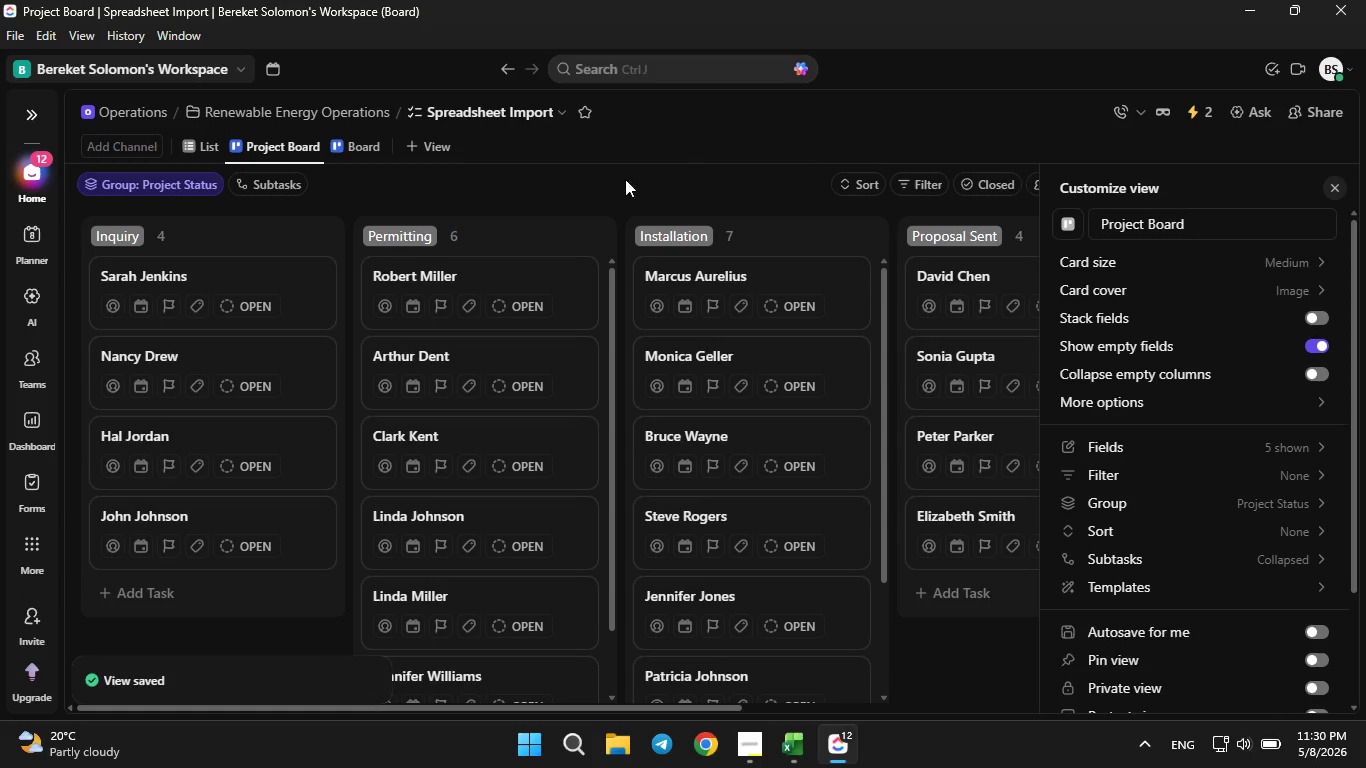 
left_click([537, 177])
 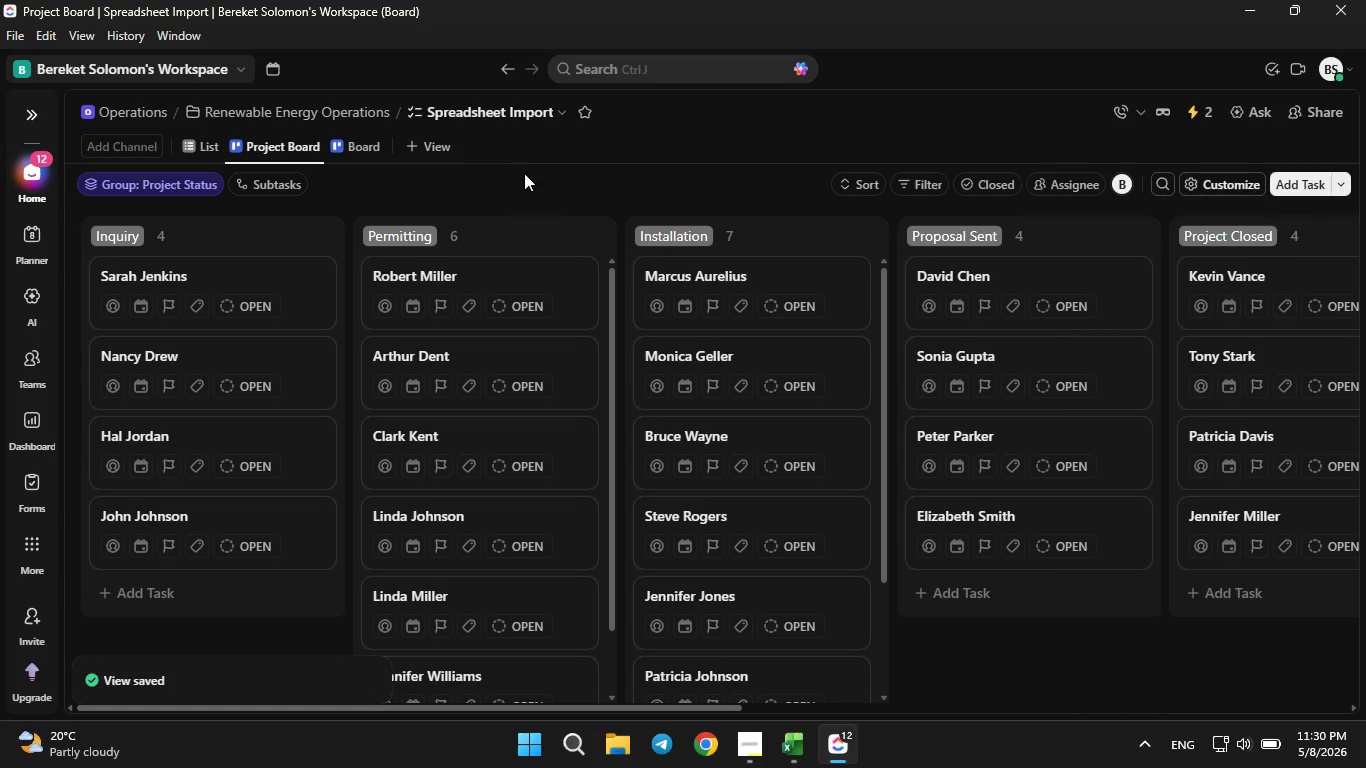 
left_click([432, 138])
 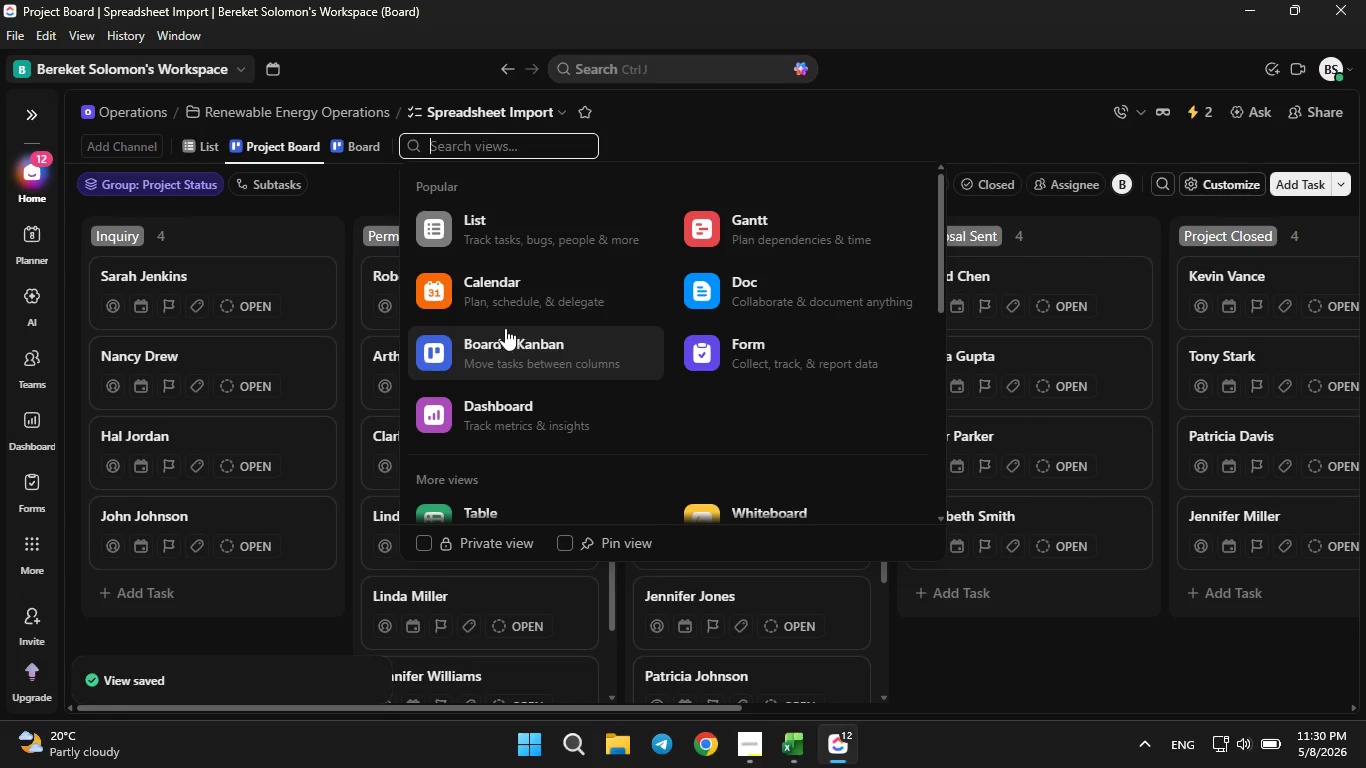 
left_click([503, 289])
 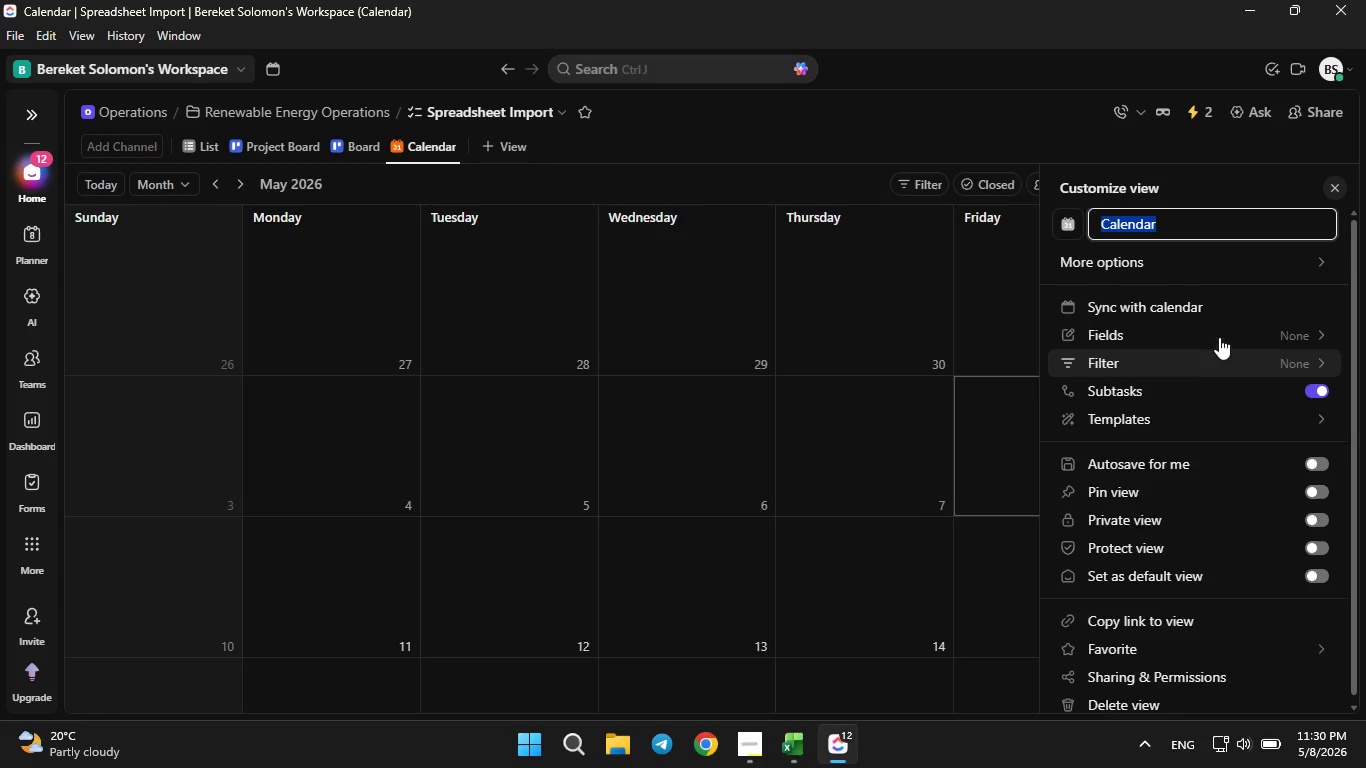 
left_click([1221, 260])
 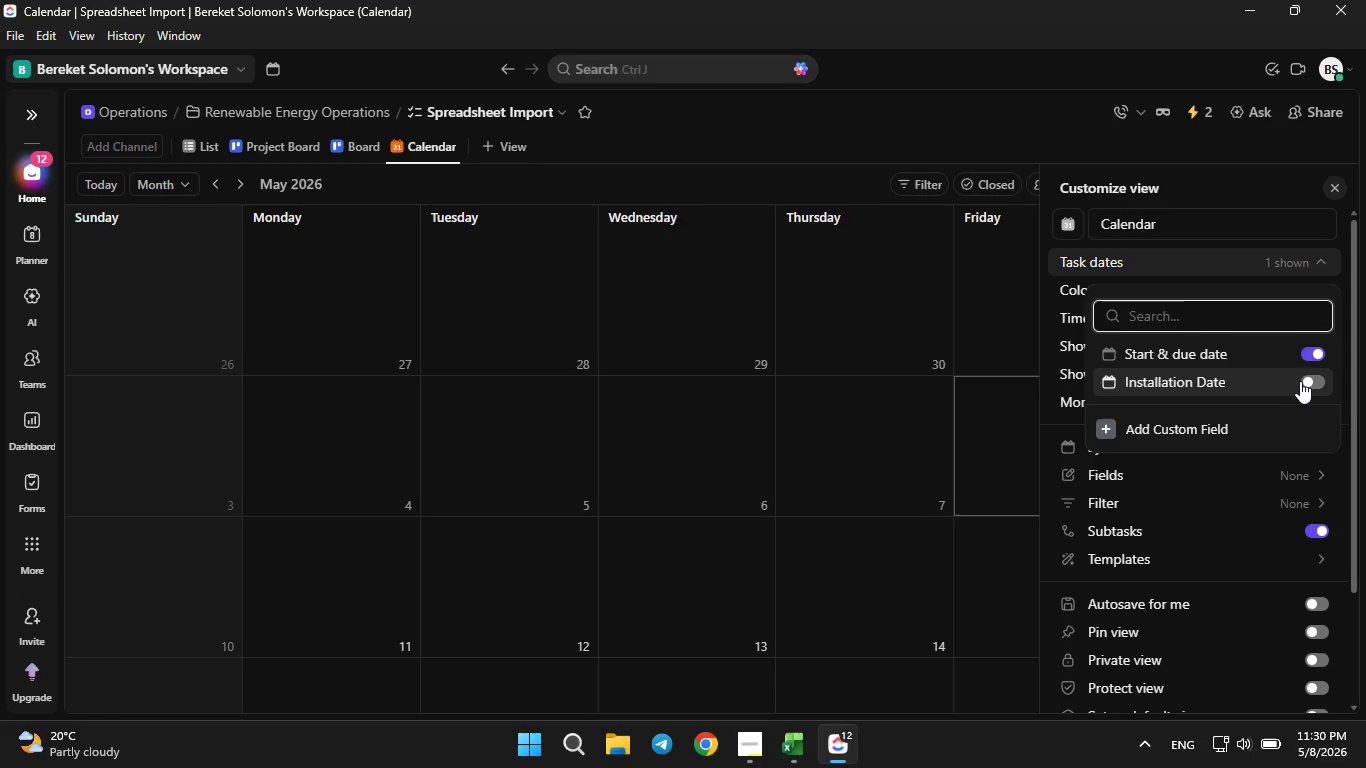 
left_click([1308, 385])
 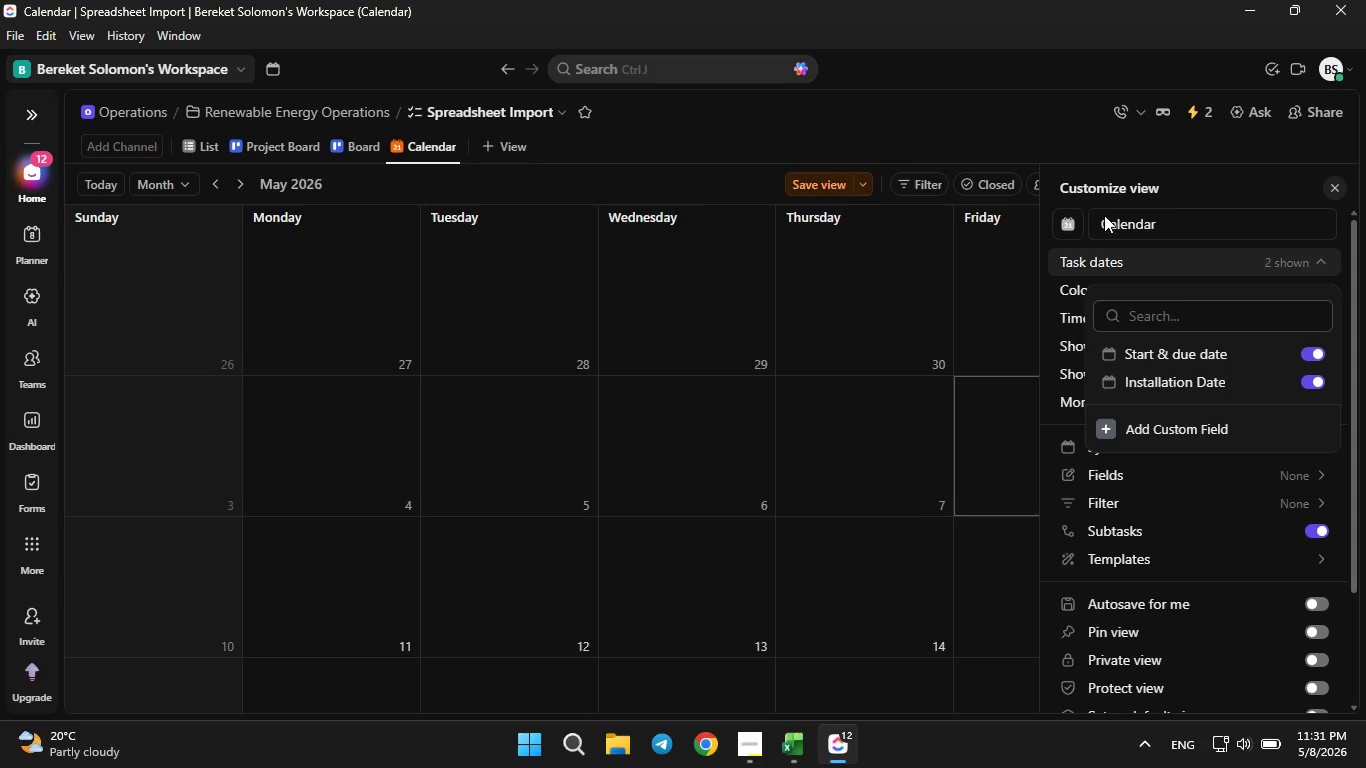 
left_click([1177, 212])
 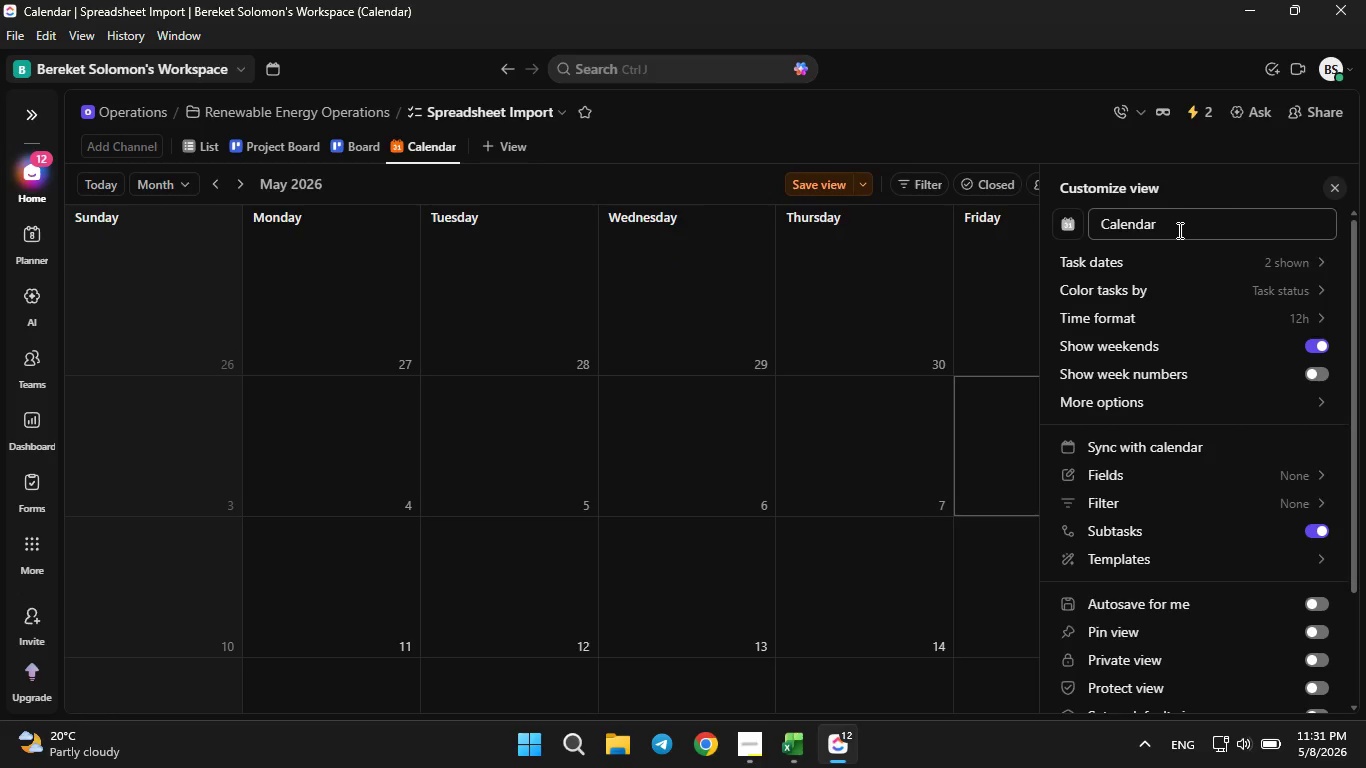 
double_click([1181, 230])
 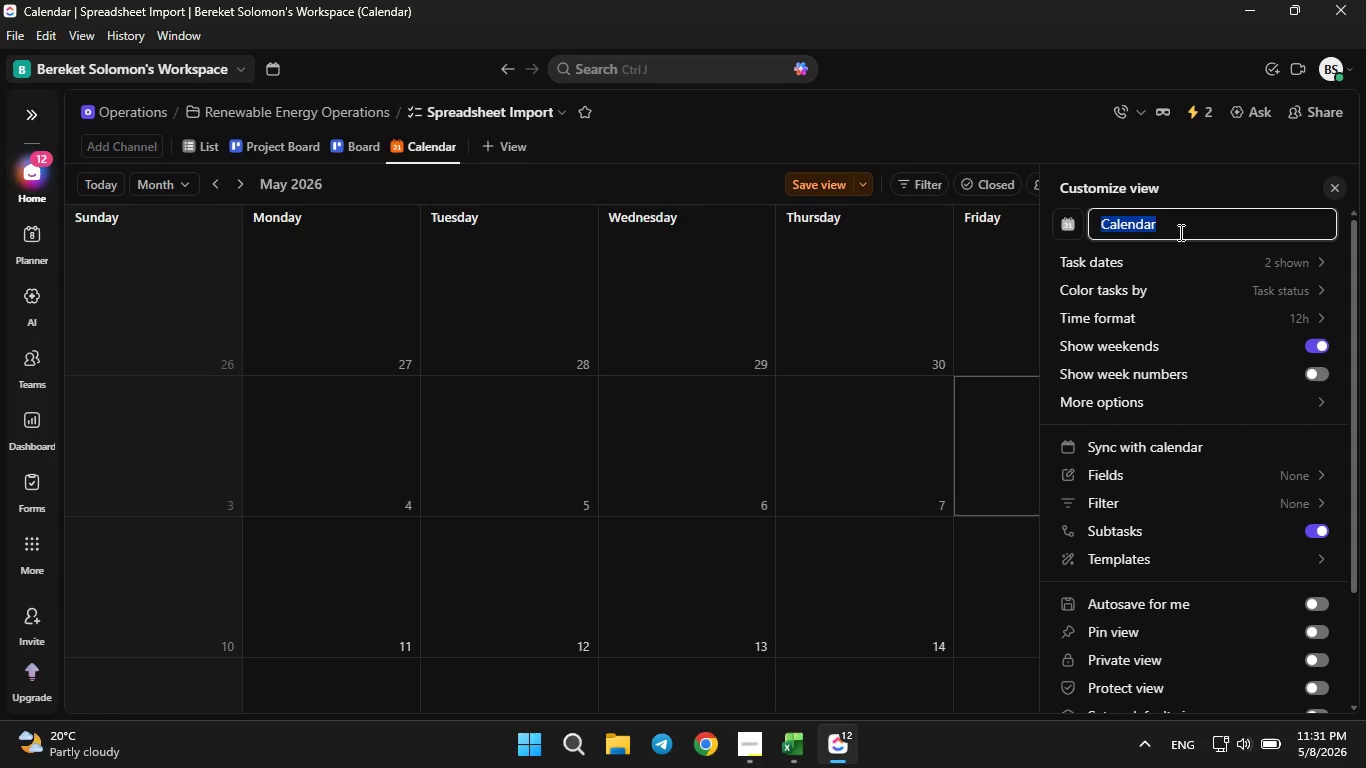 
key(Backspace)
type(Installation Date)
 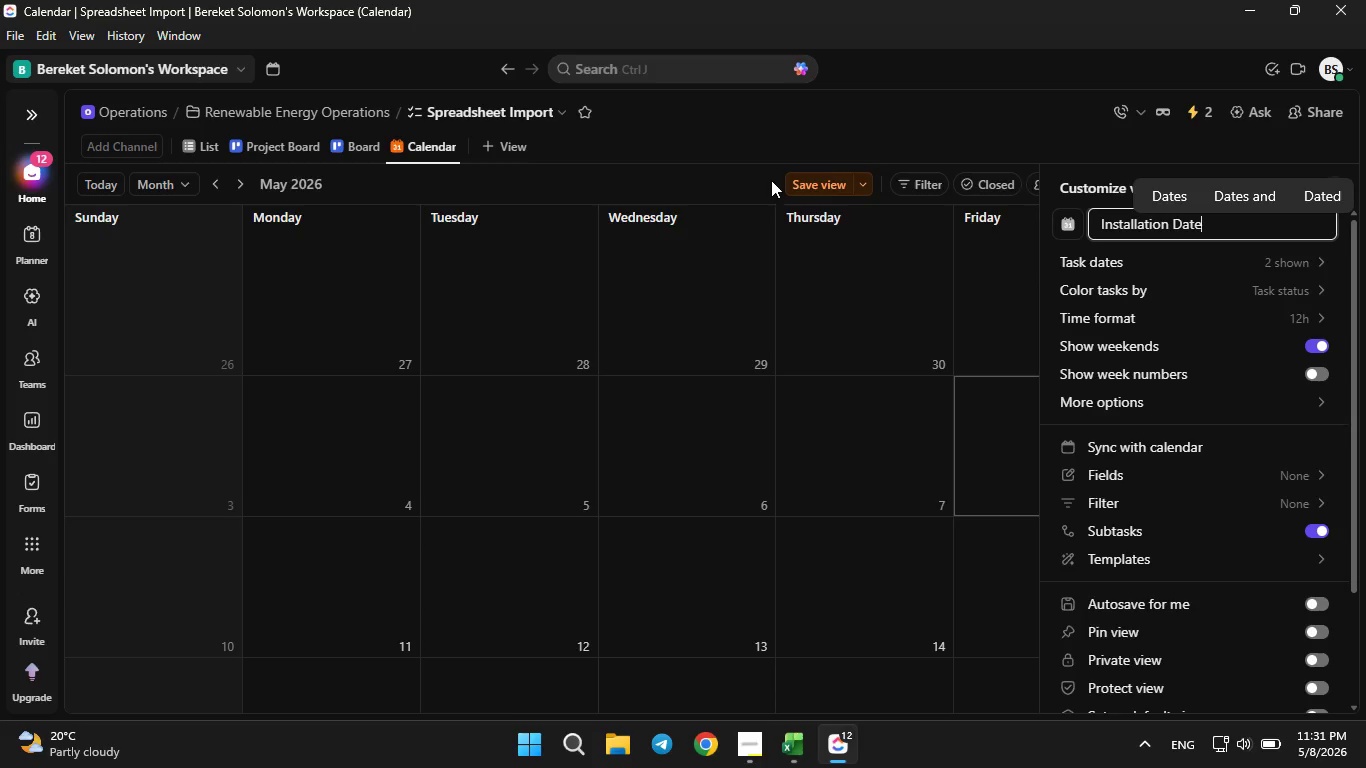 
left_click([800, 185])
 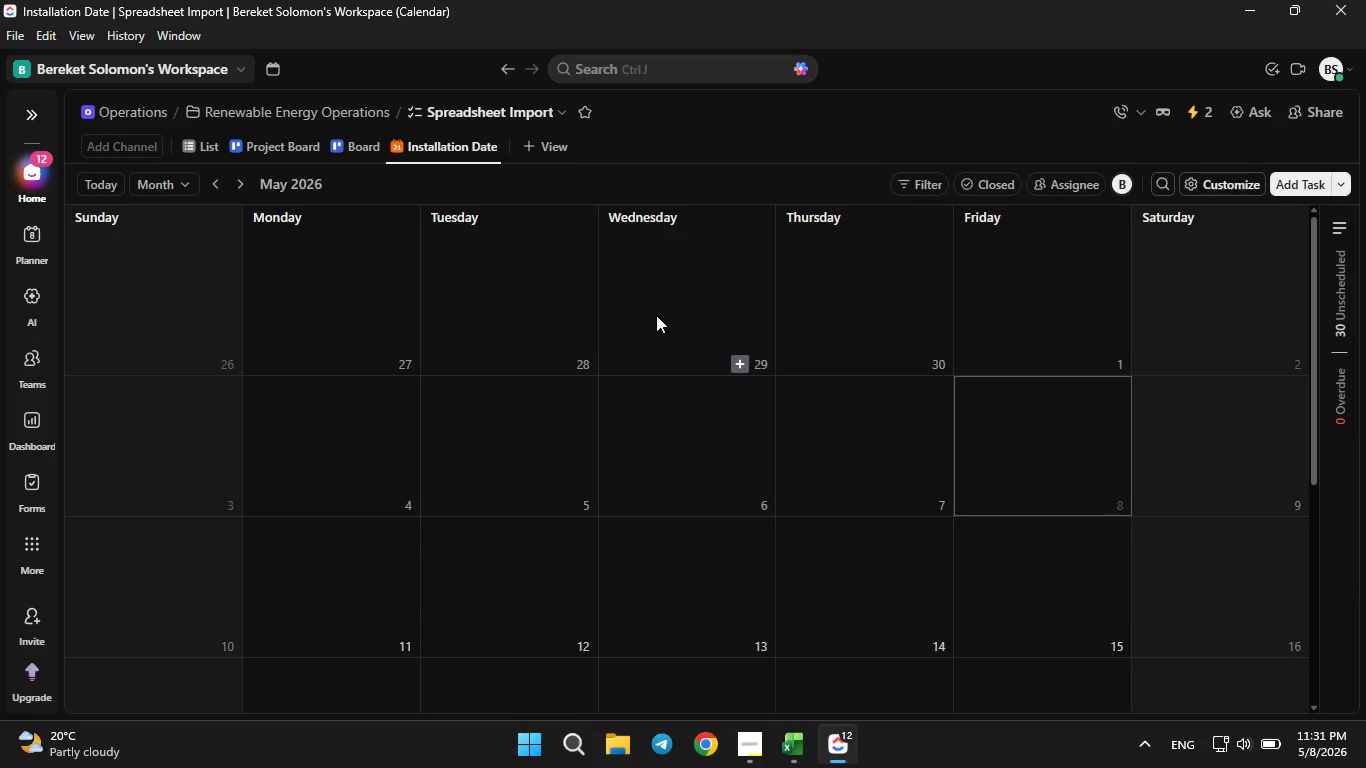 
left_click([548, 137])
 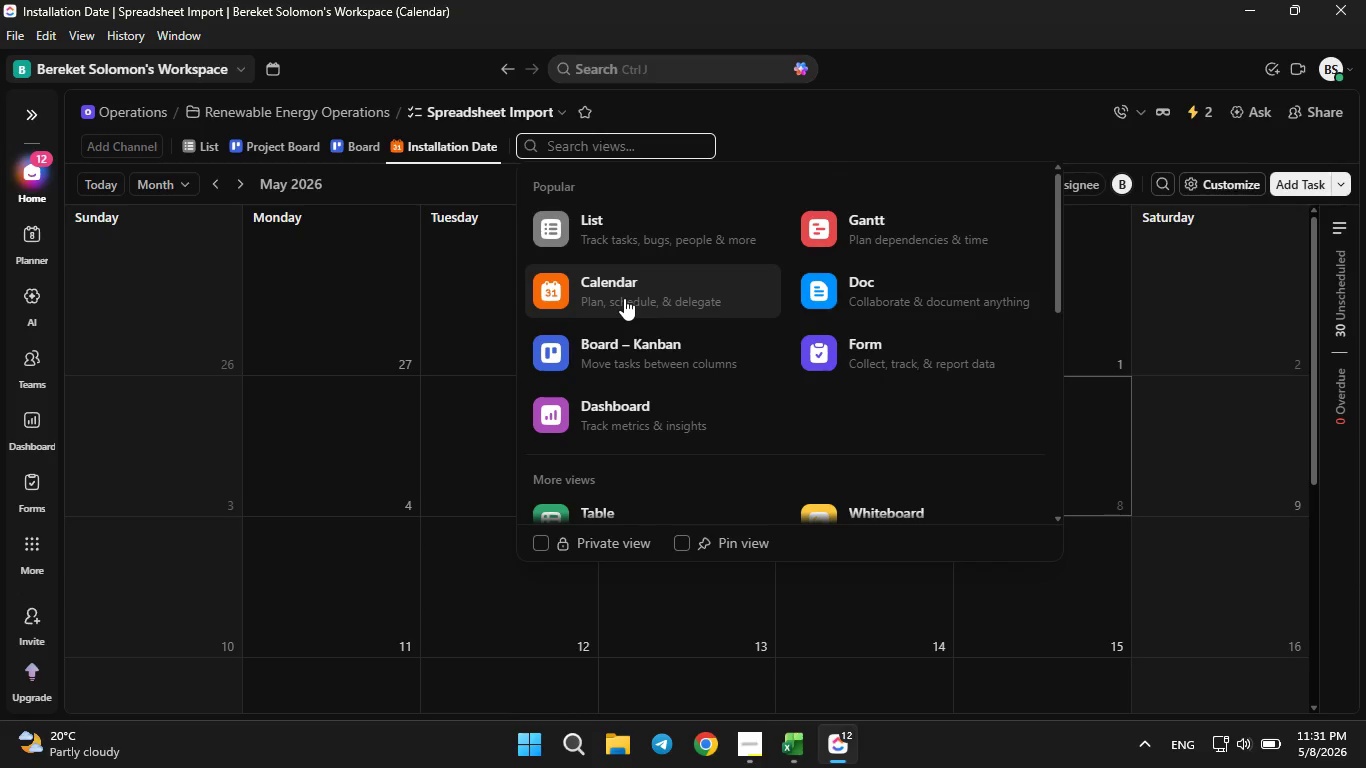 
scroll: coordinate [624, 298], scroll_direction: down, amount: 2.0
 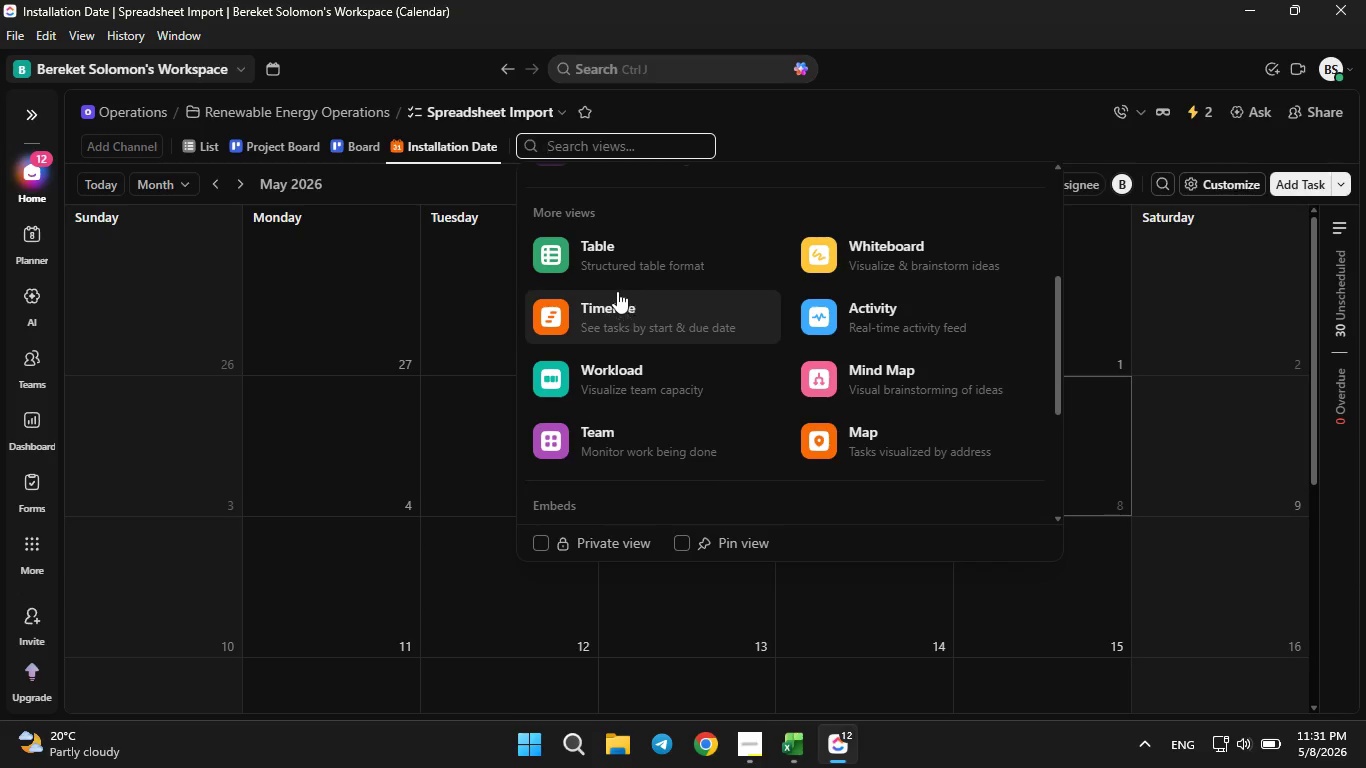 
left_click([601, 228])
 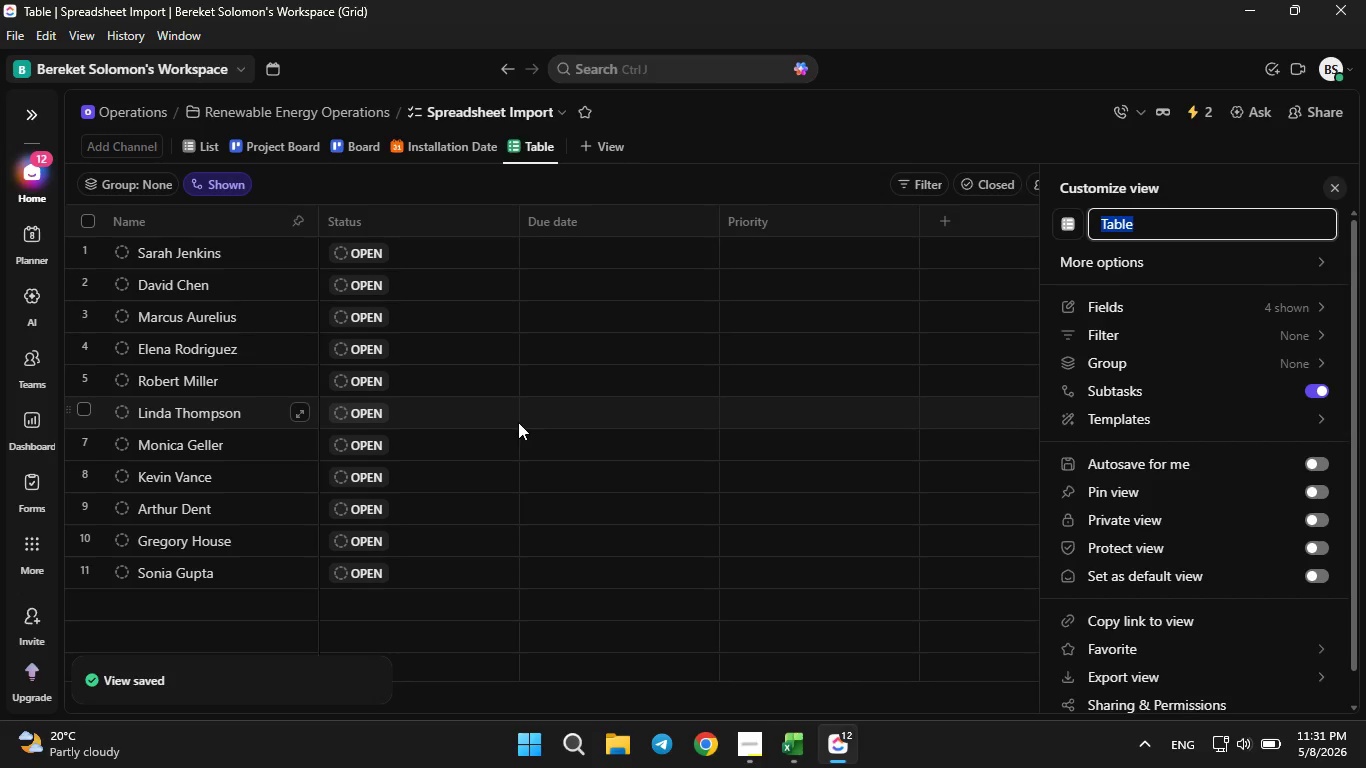 
wait(5.19)
 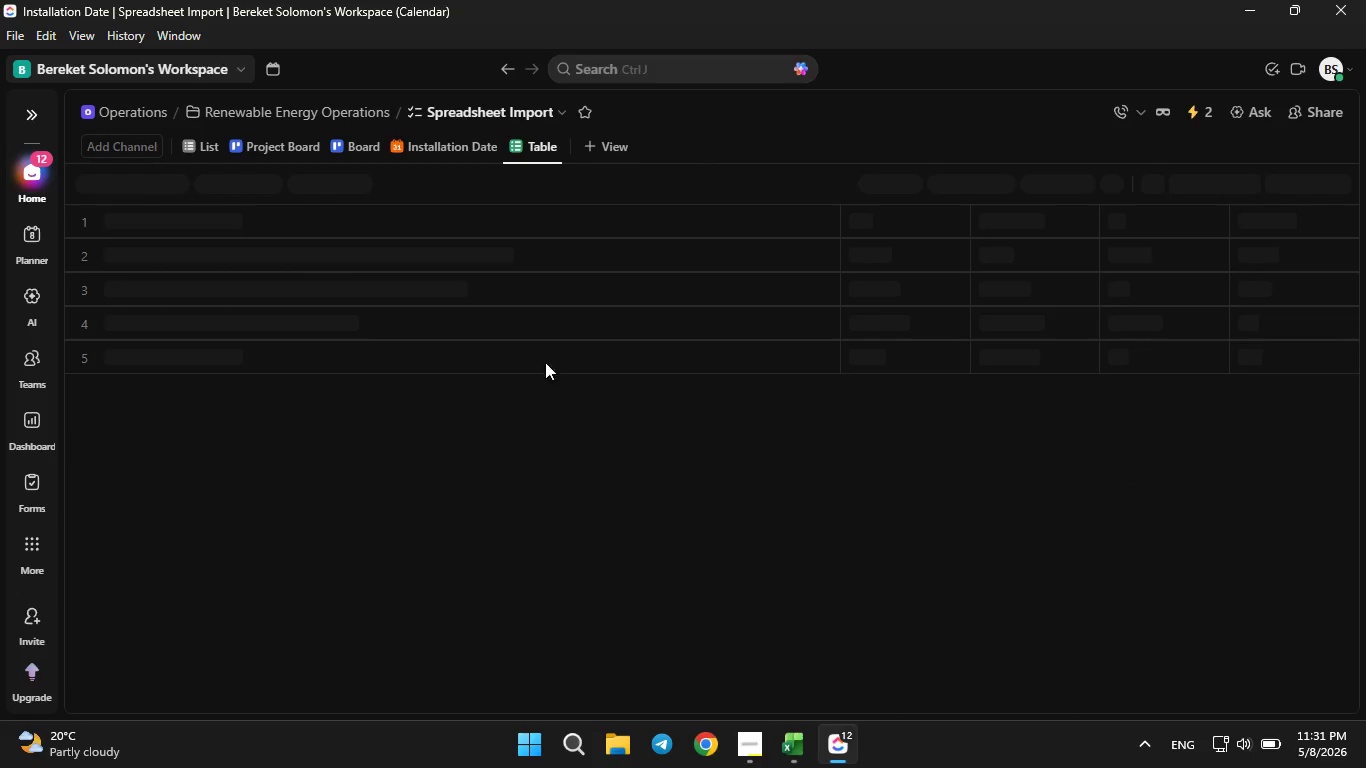 
key(Backspace)
type(Revenue Table)
 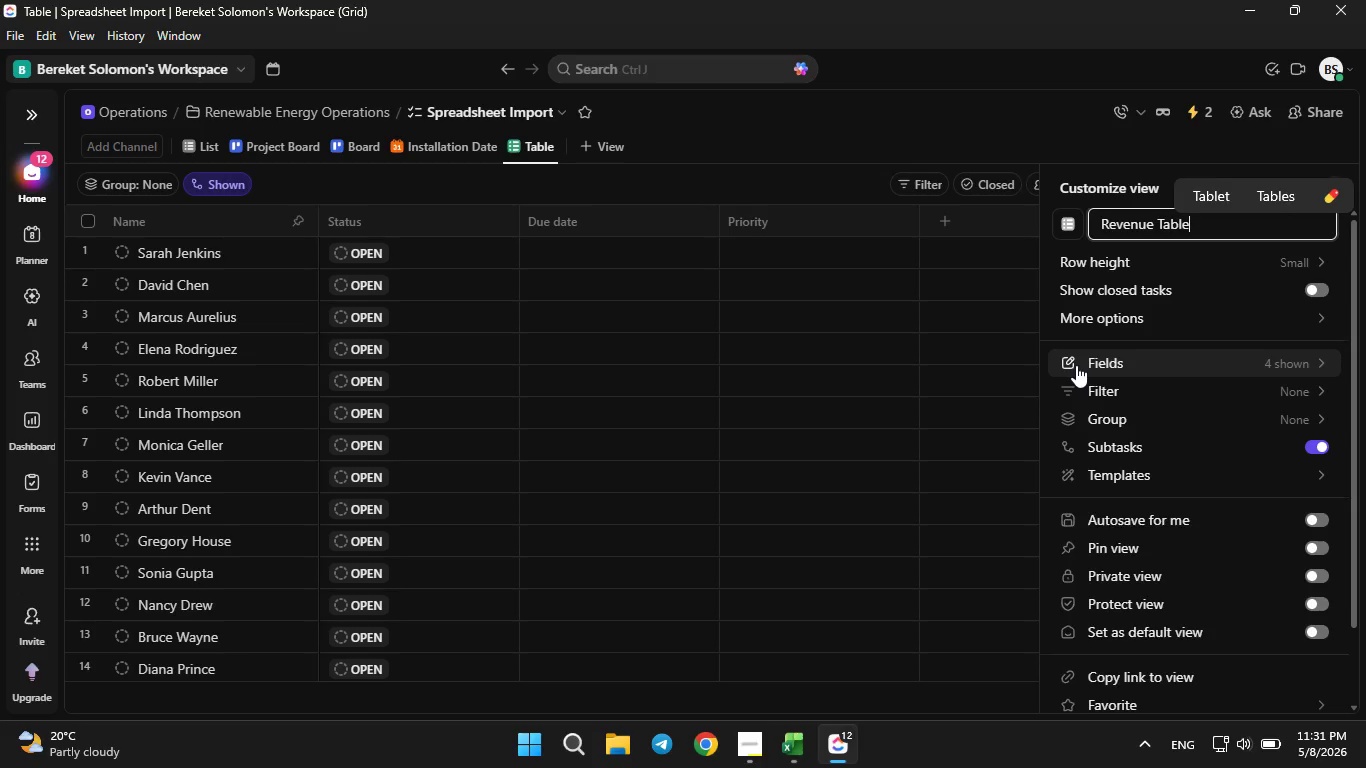 
wait(8.52)
 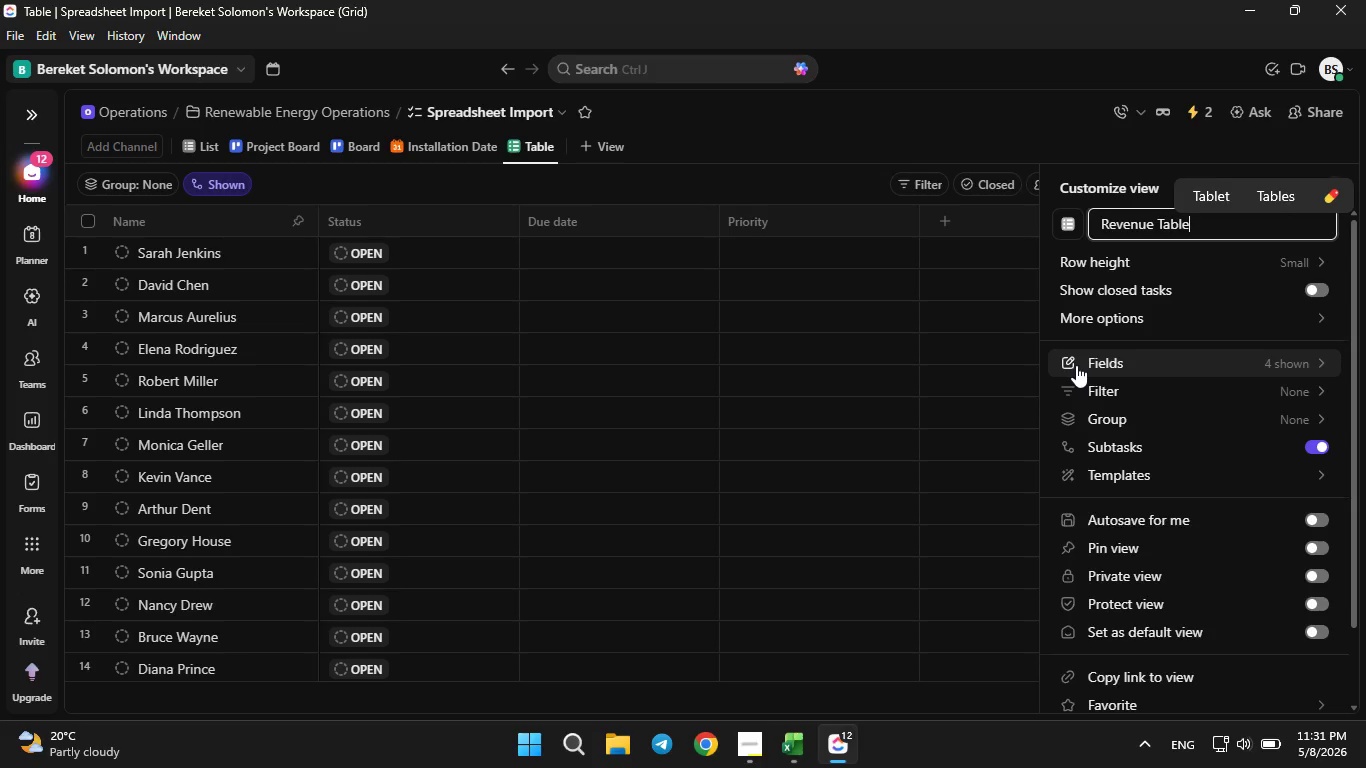 
left_click_drag(start_coordinate=[1291, 360], to_coordinate=[1326, 436])
 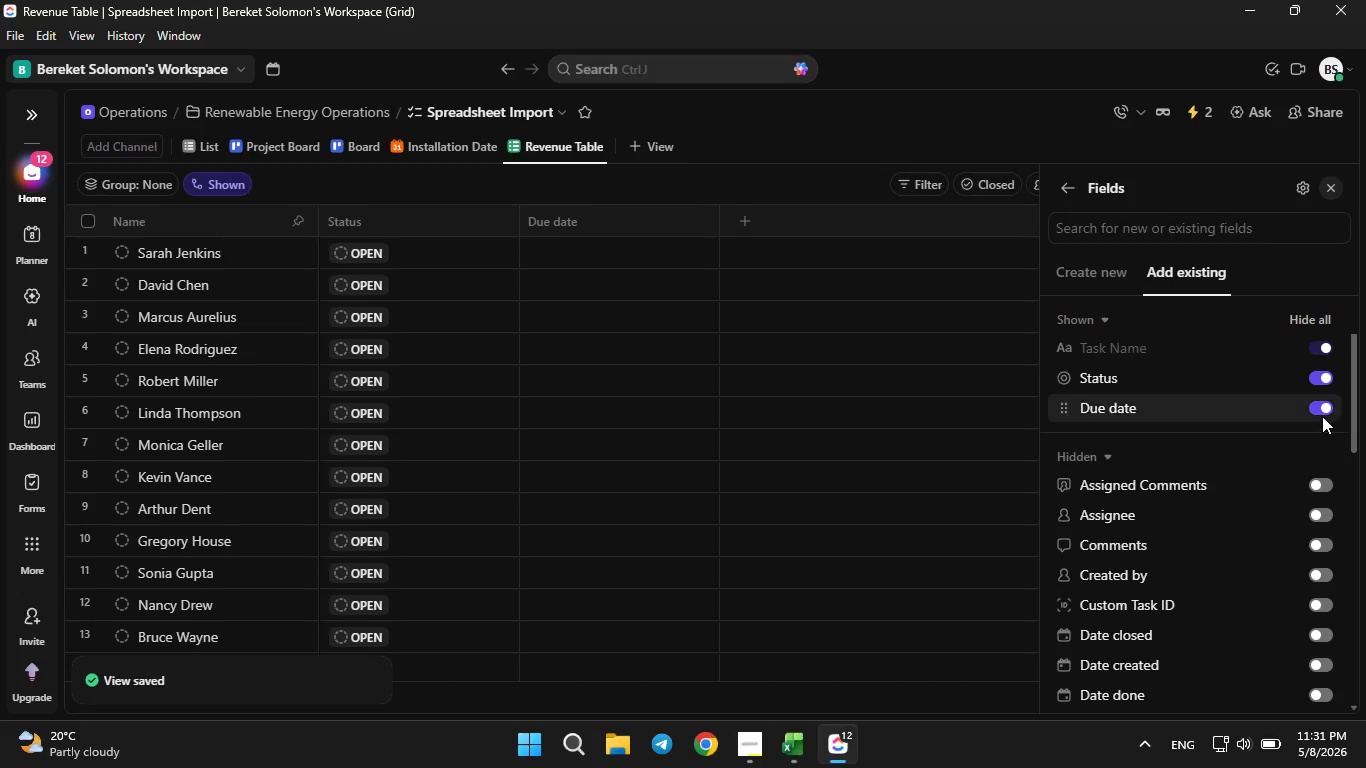 
left_click([1326, 436])
 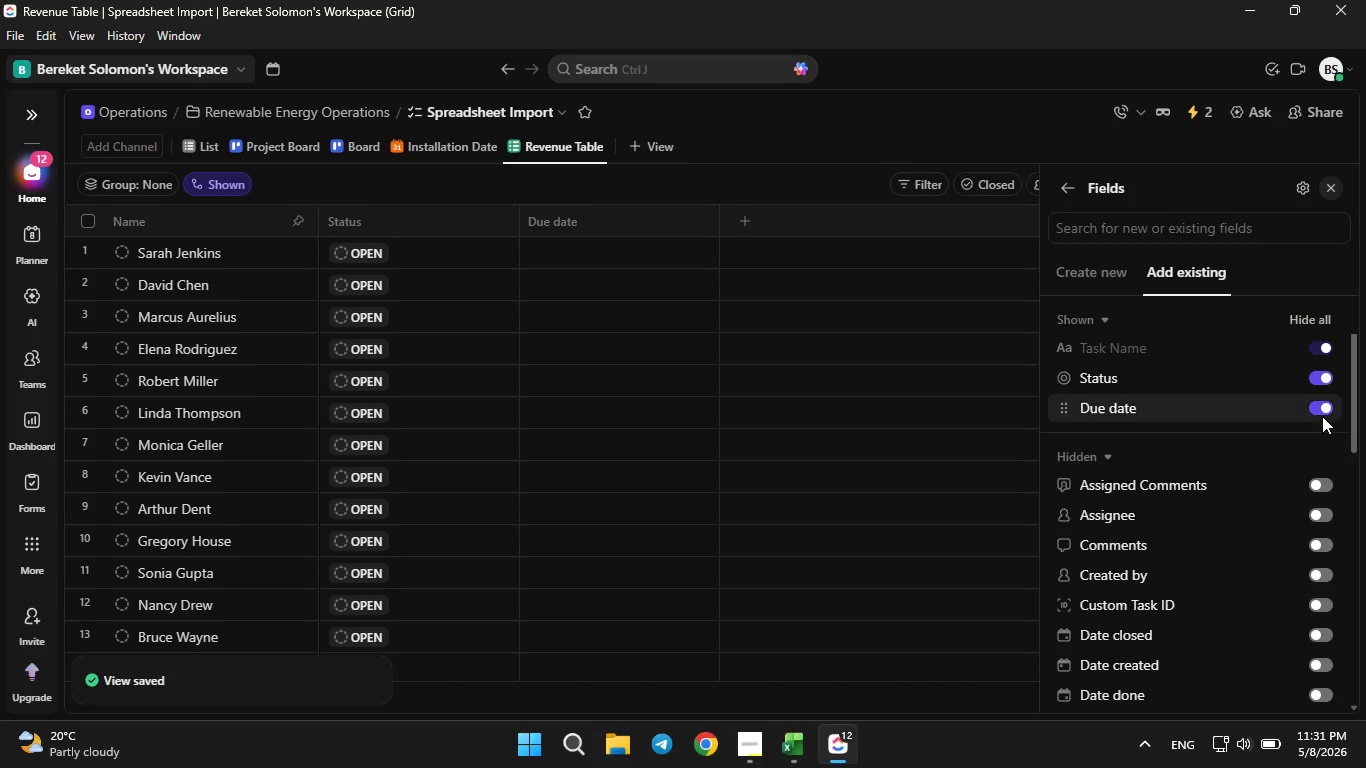 
left_click([1322, 416])
 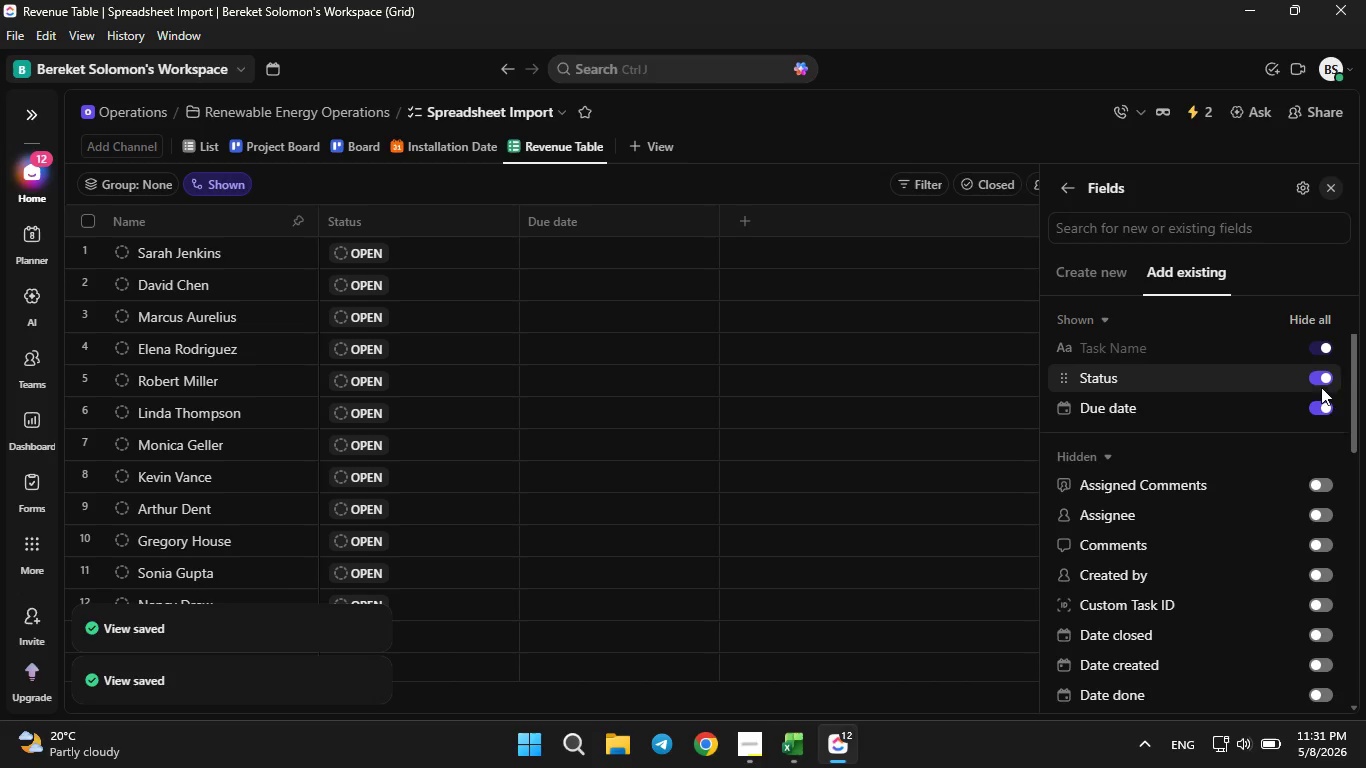 
left_click([1319, 379])
 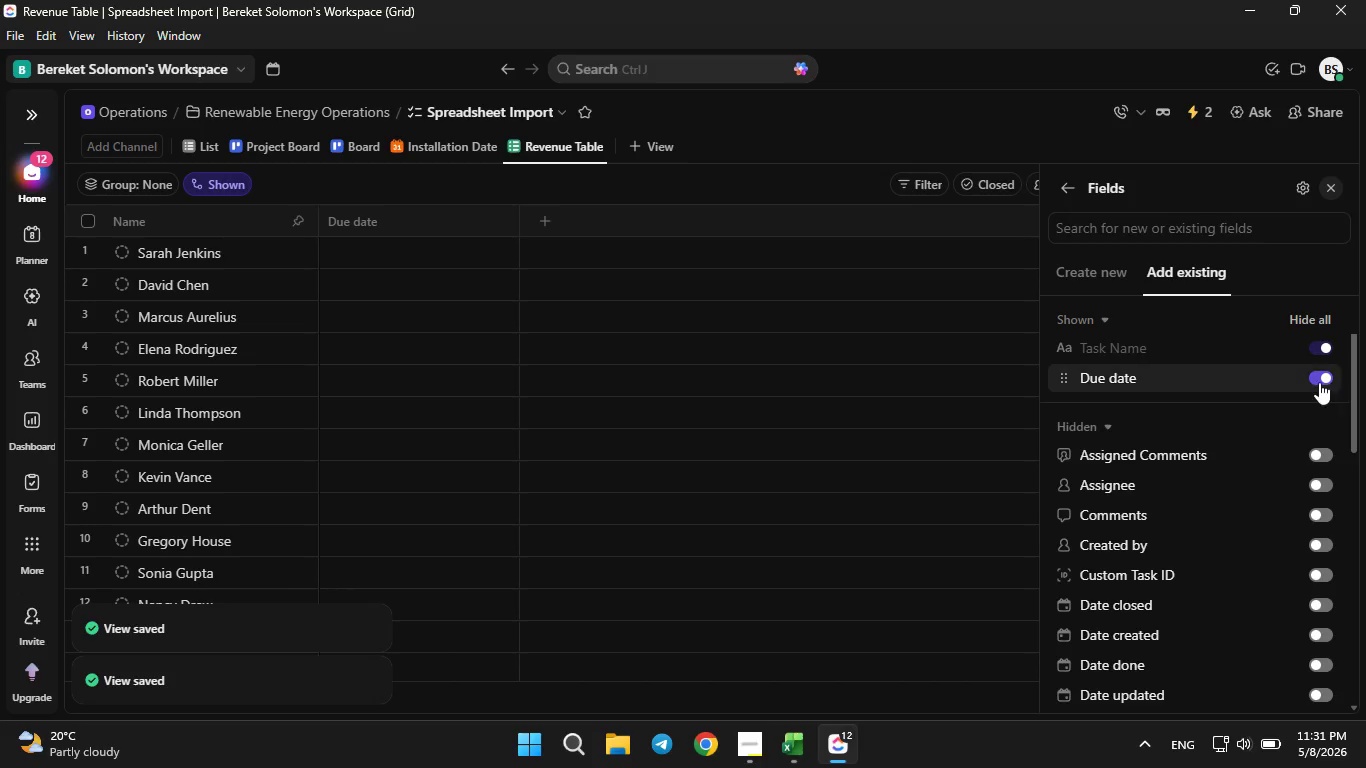 
left_click([1319, 382])
 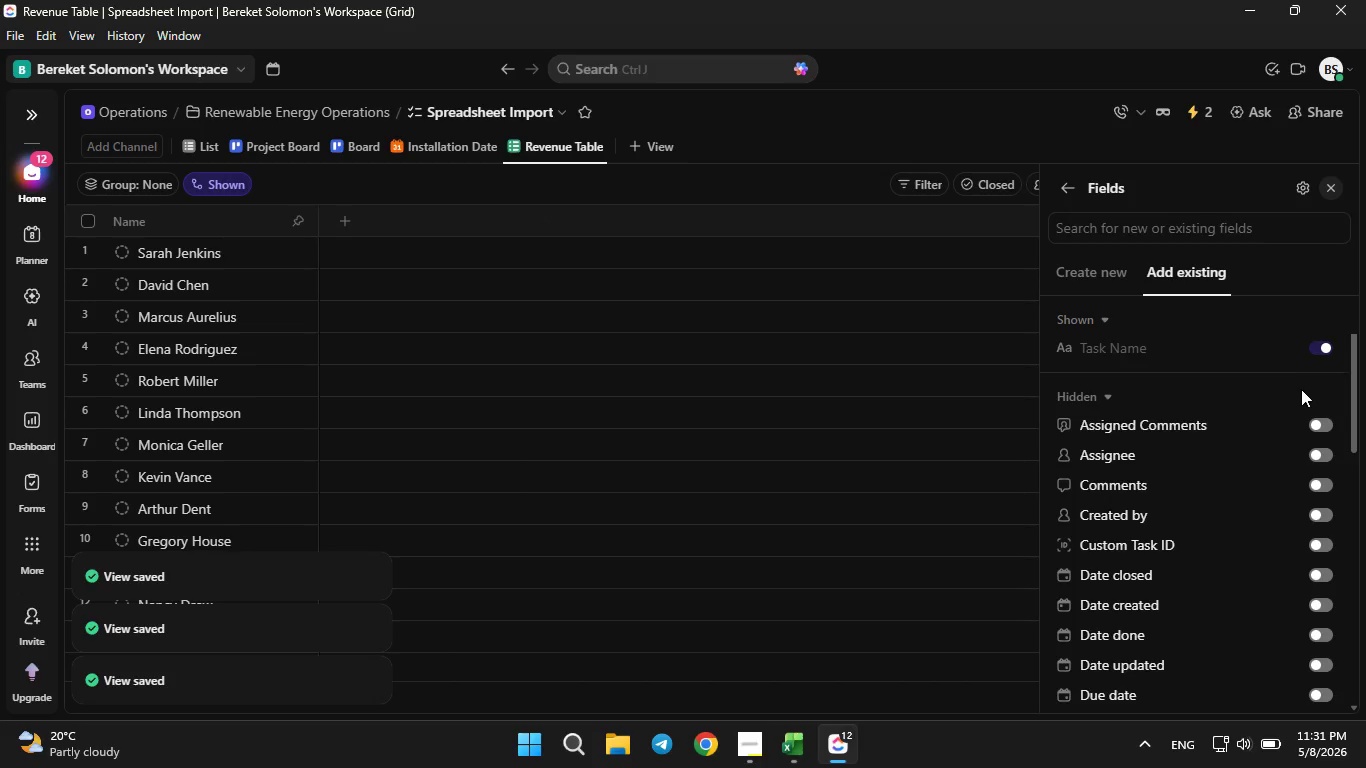 
scroll: coordinate [1256, 474], scroll_direction: down, amount: 6.0
 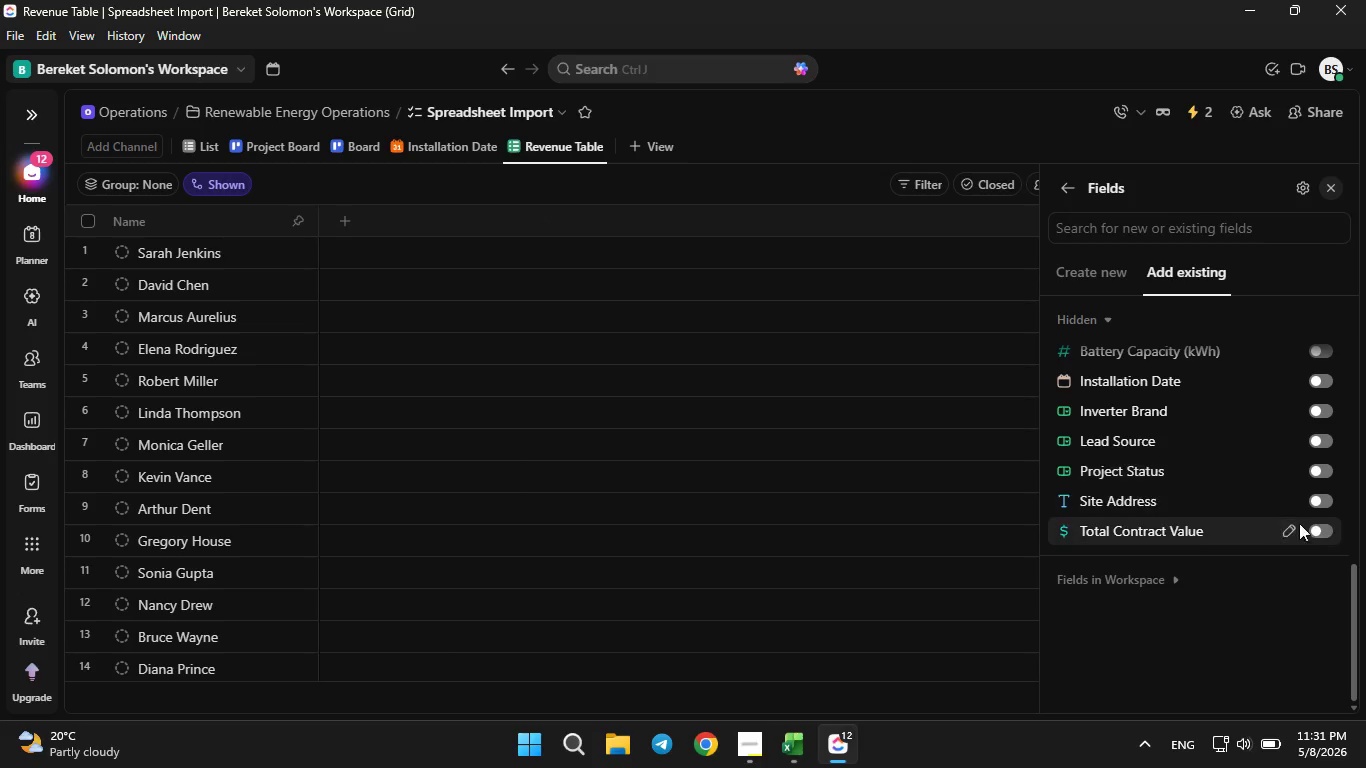 
left_click([1327, 532])
 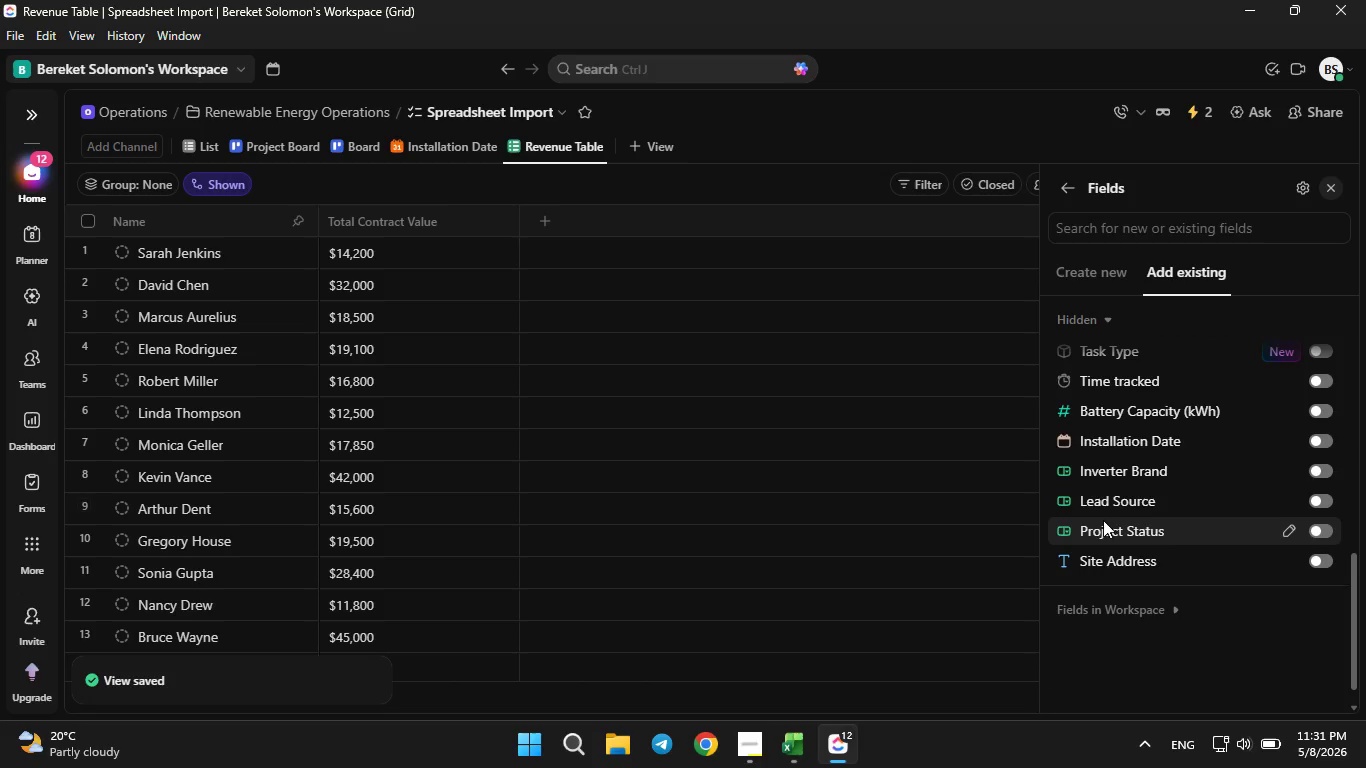 
left_click([1325, 535])
 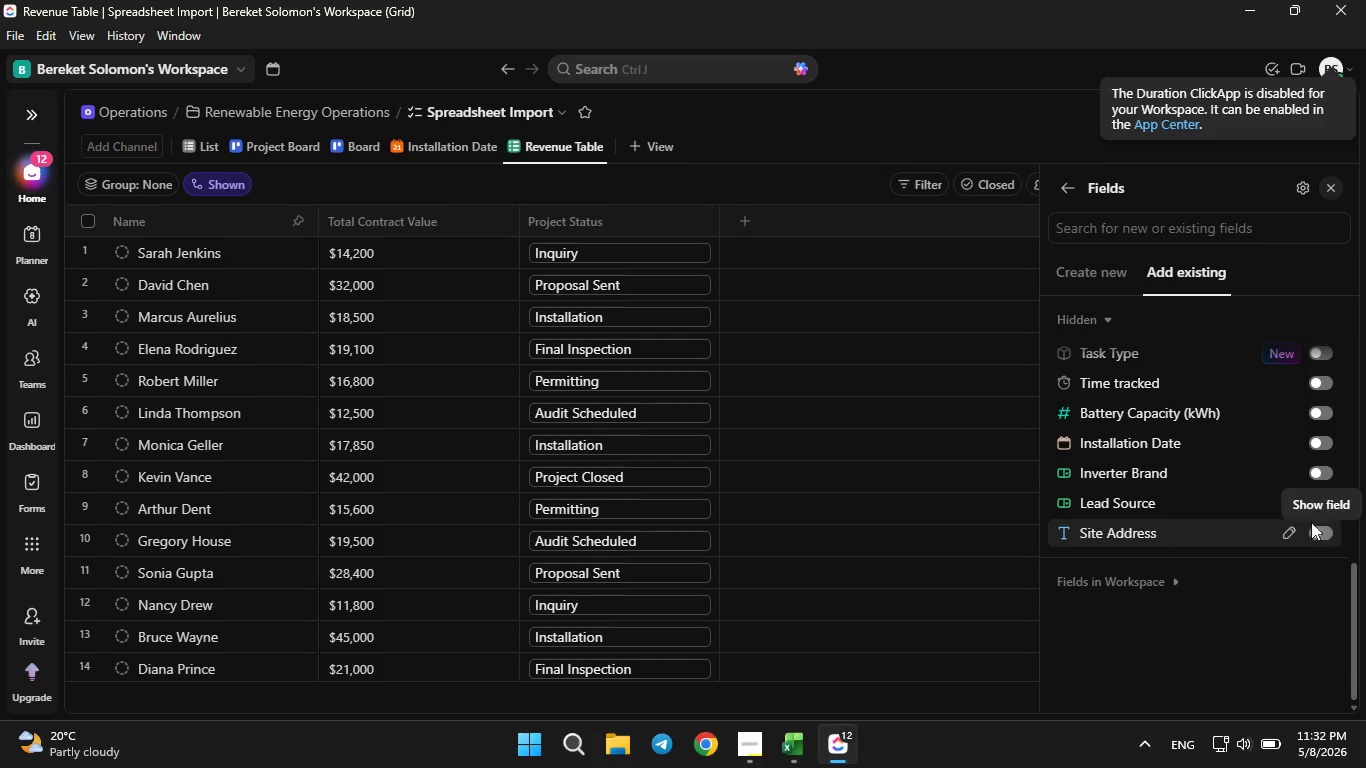 
left_click([1329, 445])
 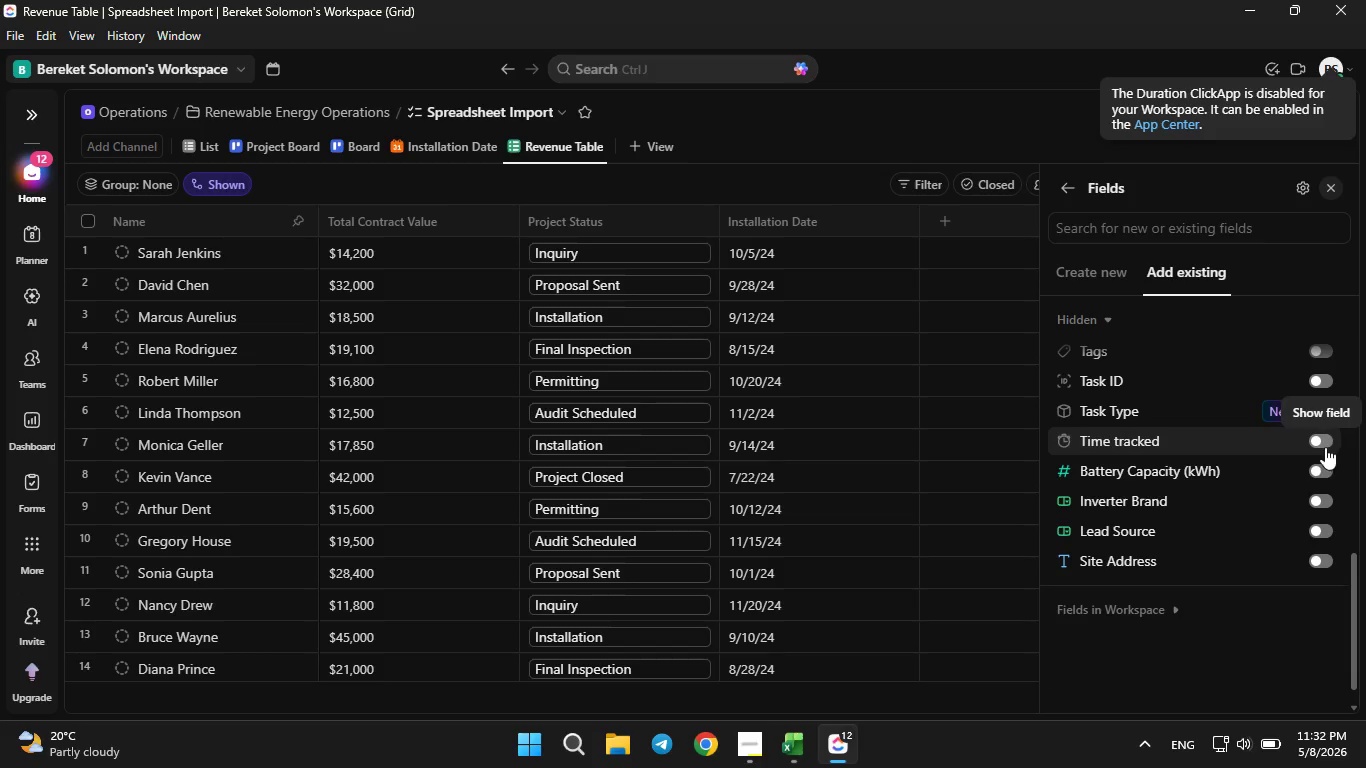 
mouse_move([1296, 512])
 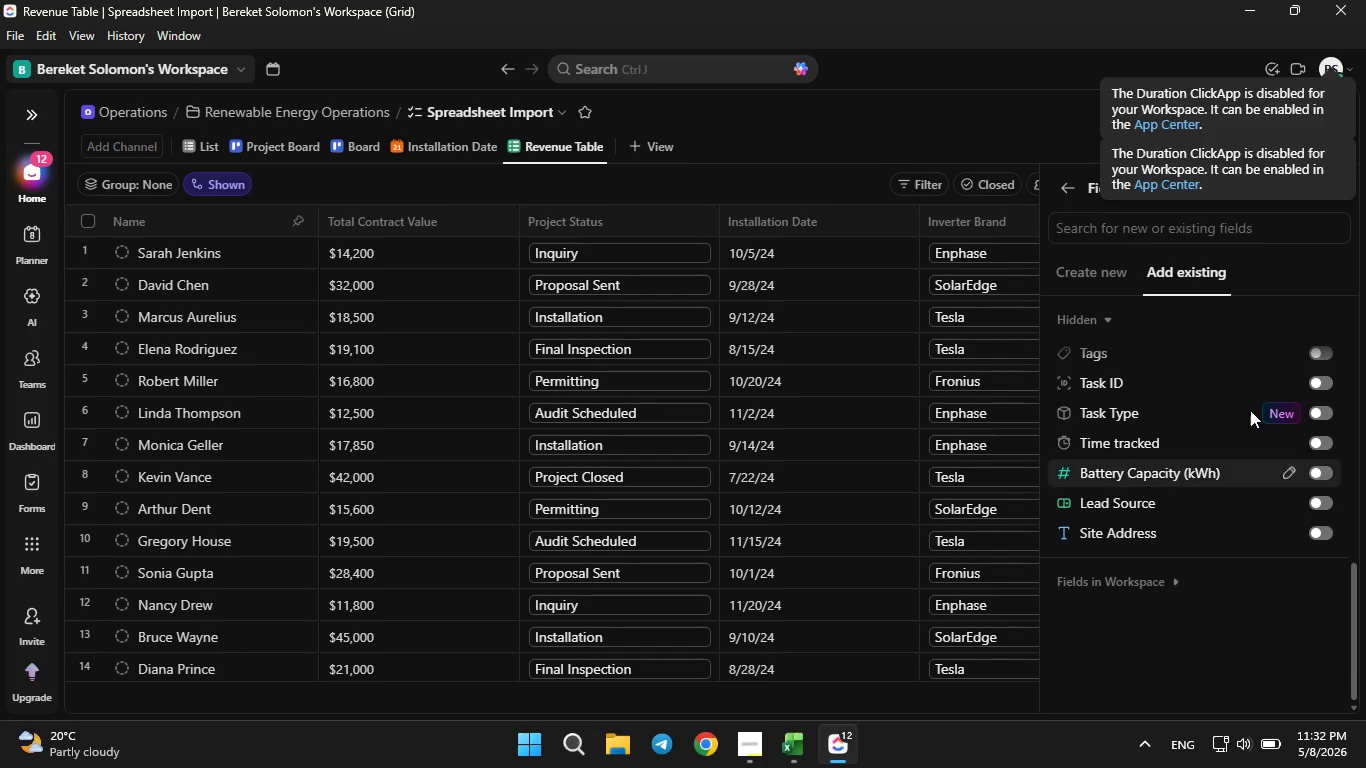 
left_click([960, 168])
 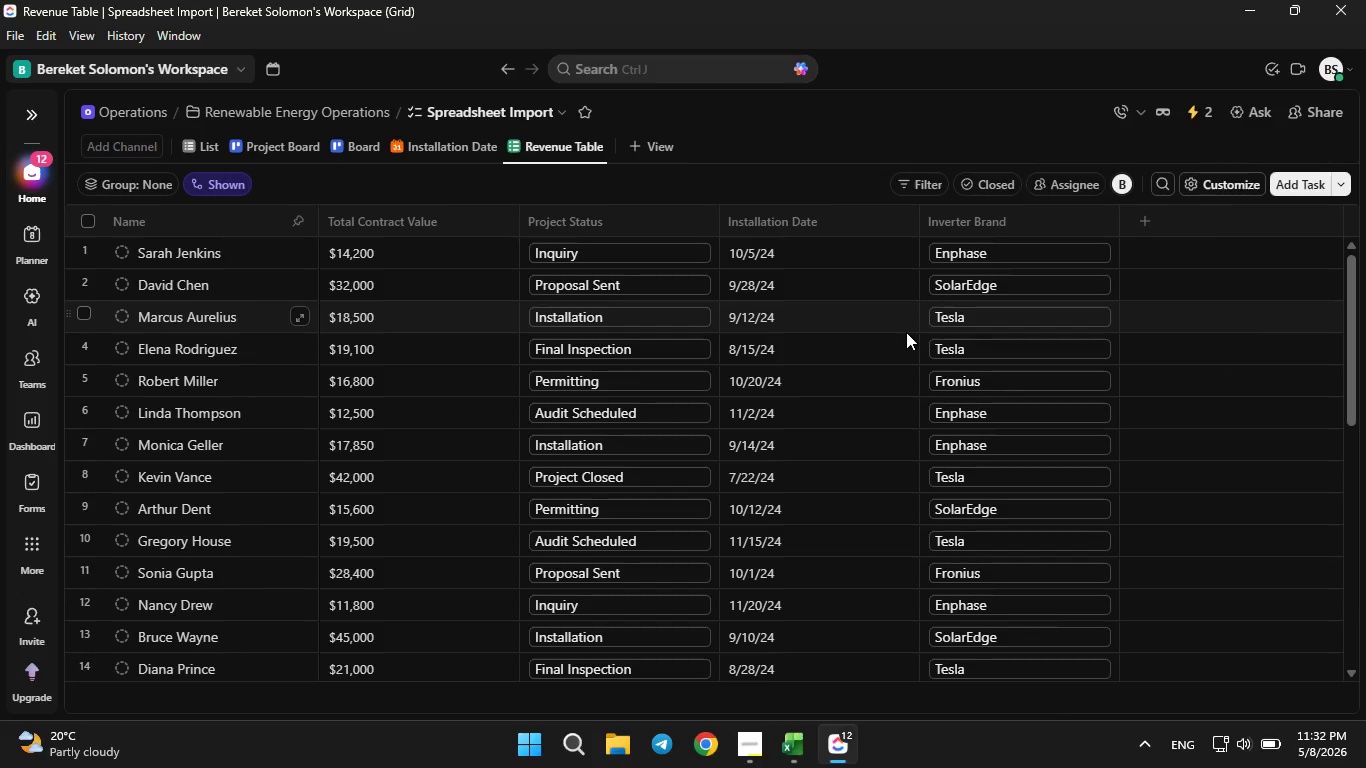 
scroll: coordinate [850, 398], scroll_direction: down, amount: 4.0
 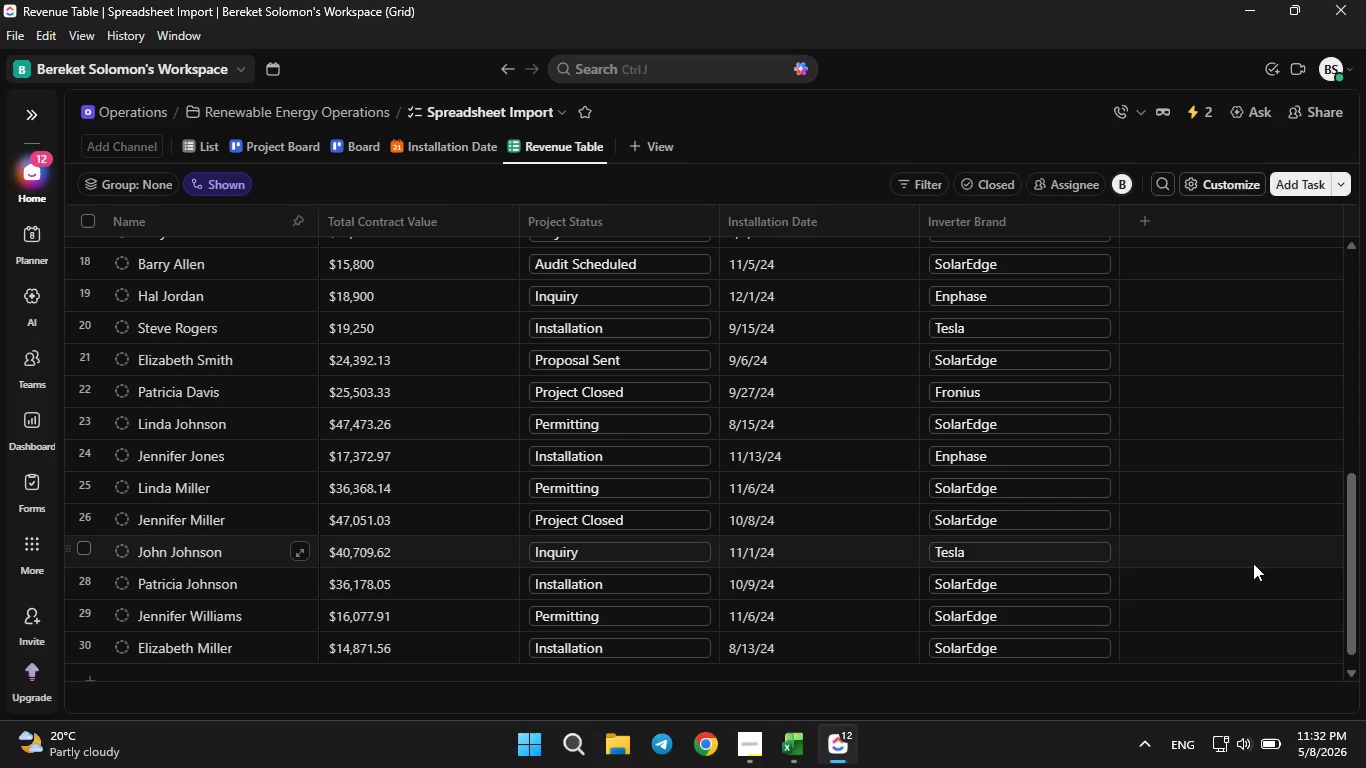 
wait(6.21)
 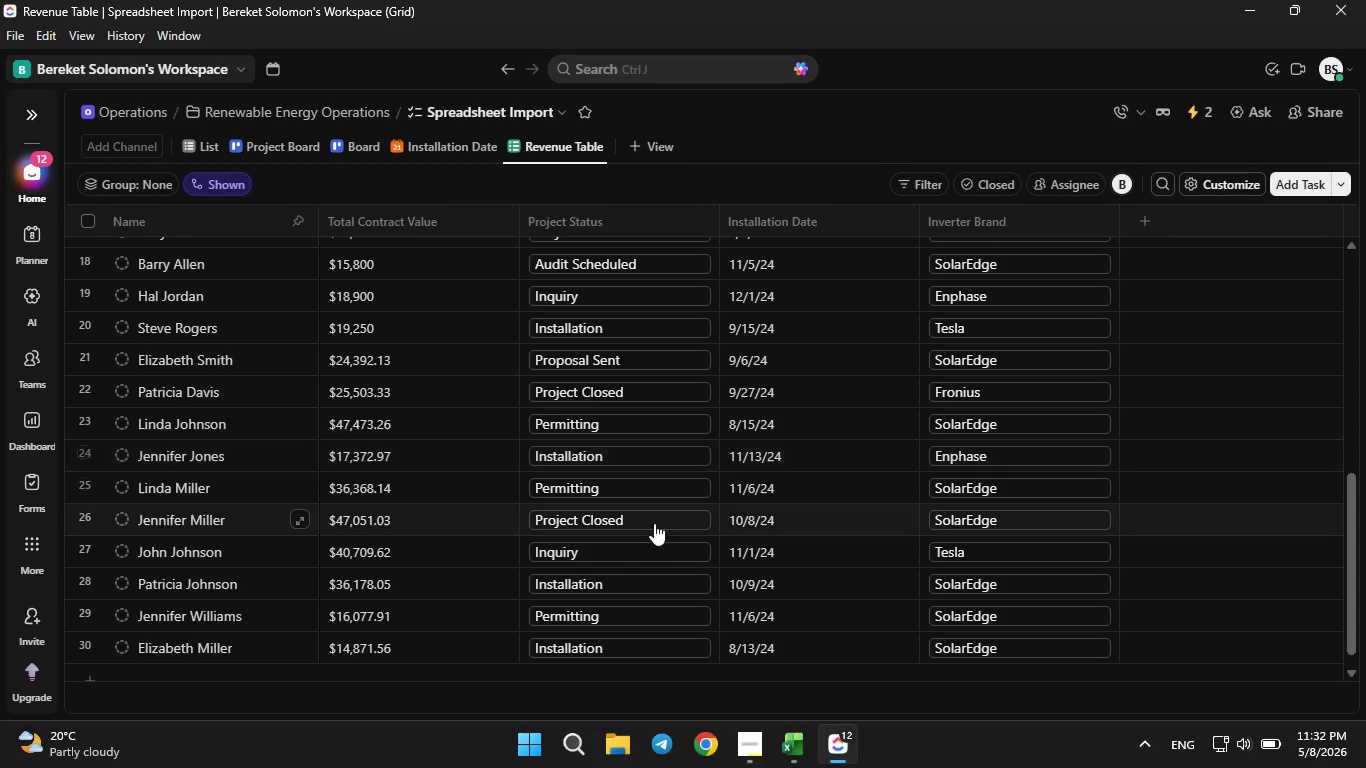 
left_click_drag(start_coordinate=[1351, 606], to_coordinate=[1363, 430])
 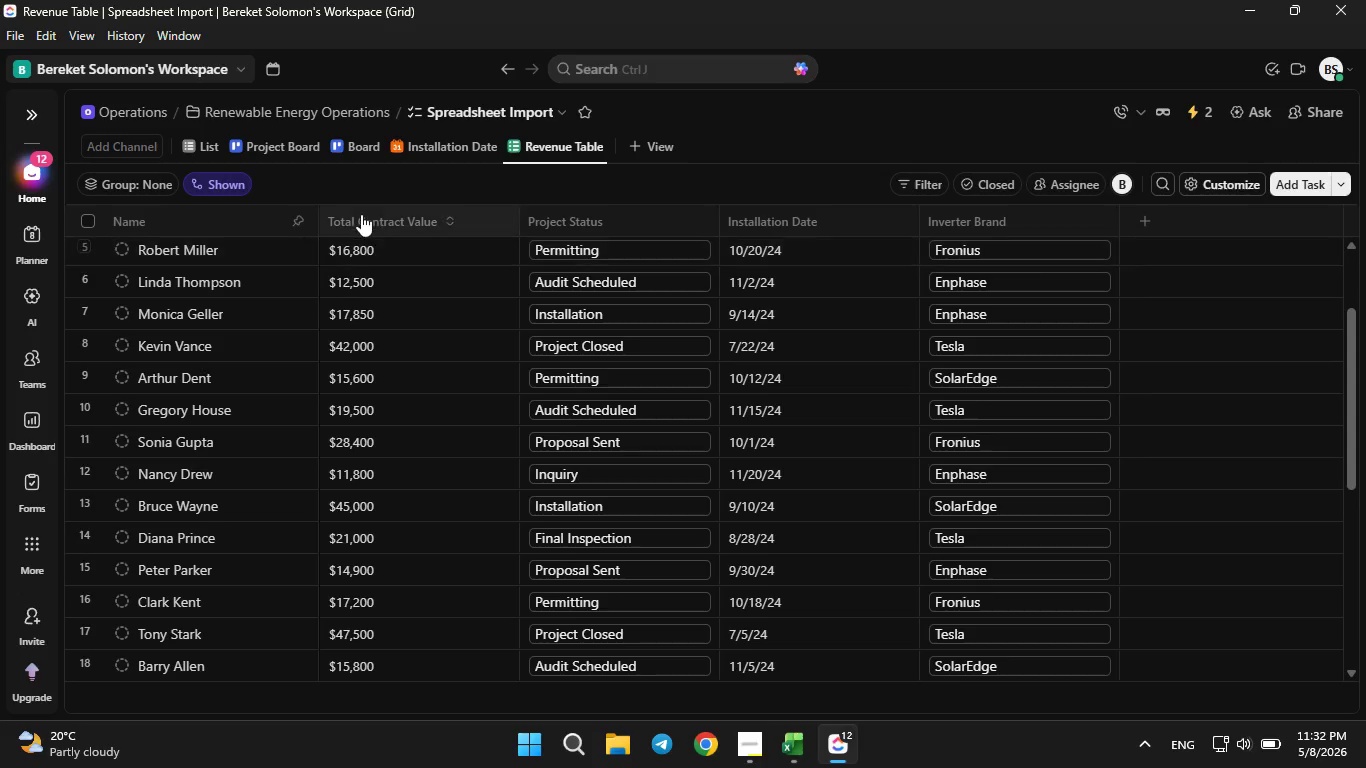 
left_click([361, 213])
 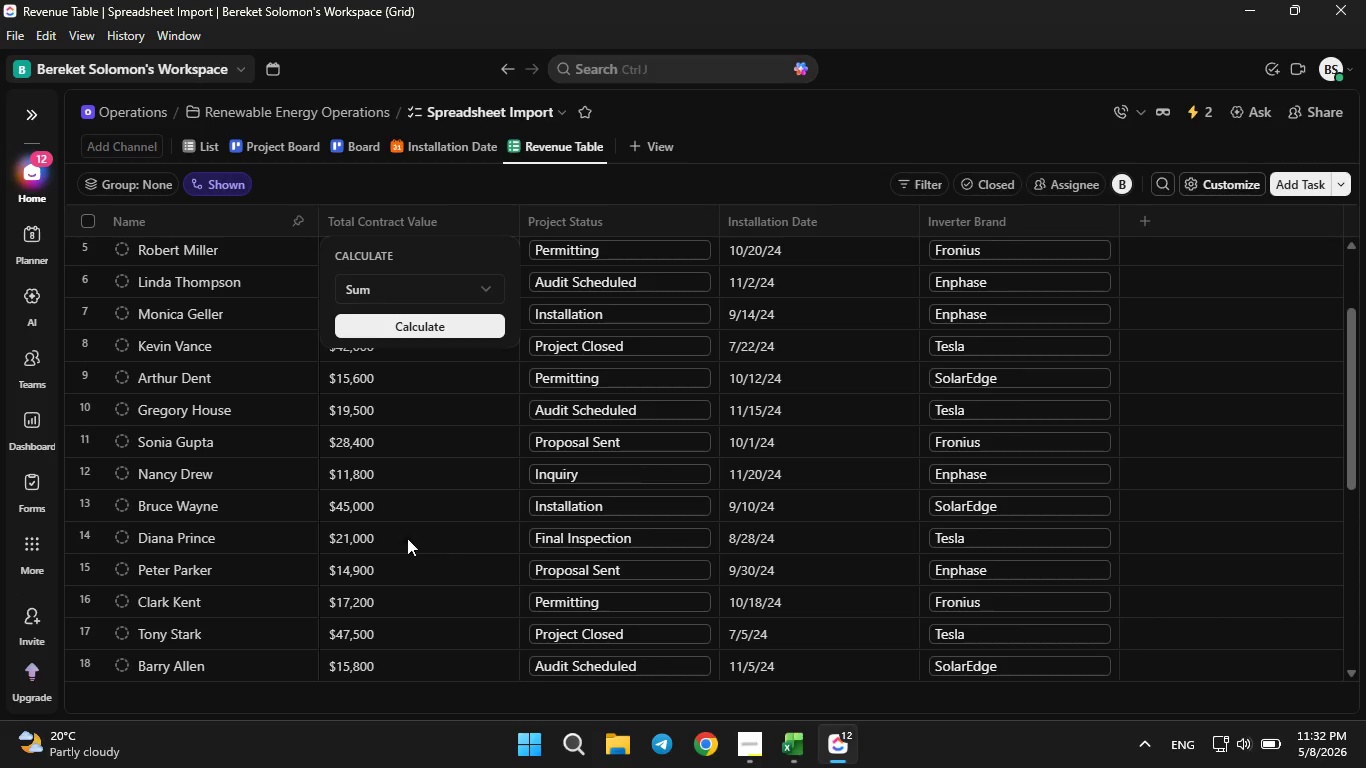 
wait(5.28)
 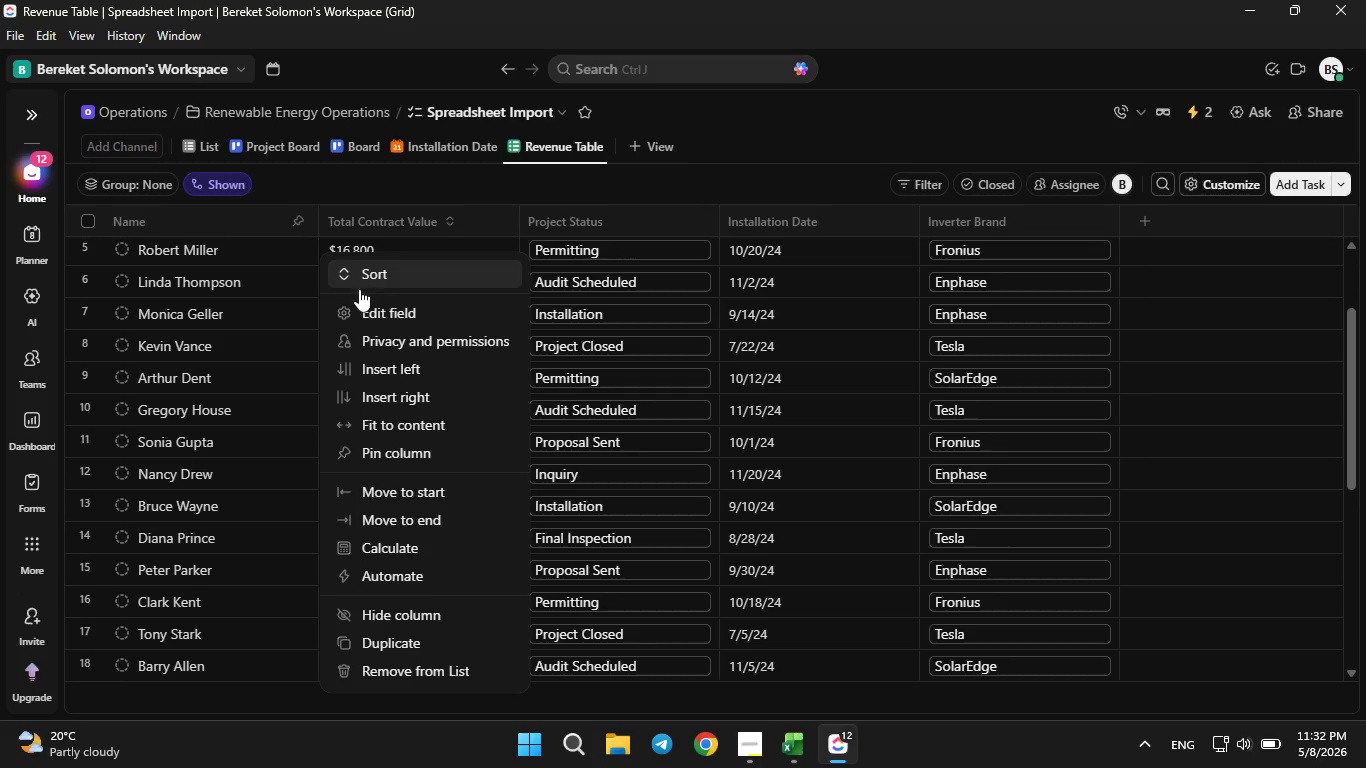 
left_click([423, 332])
 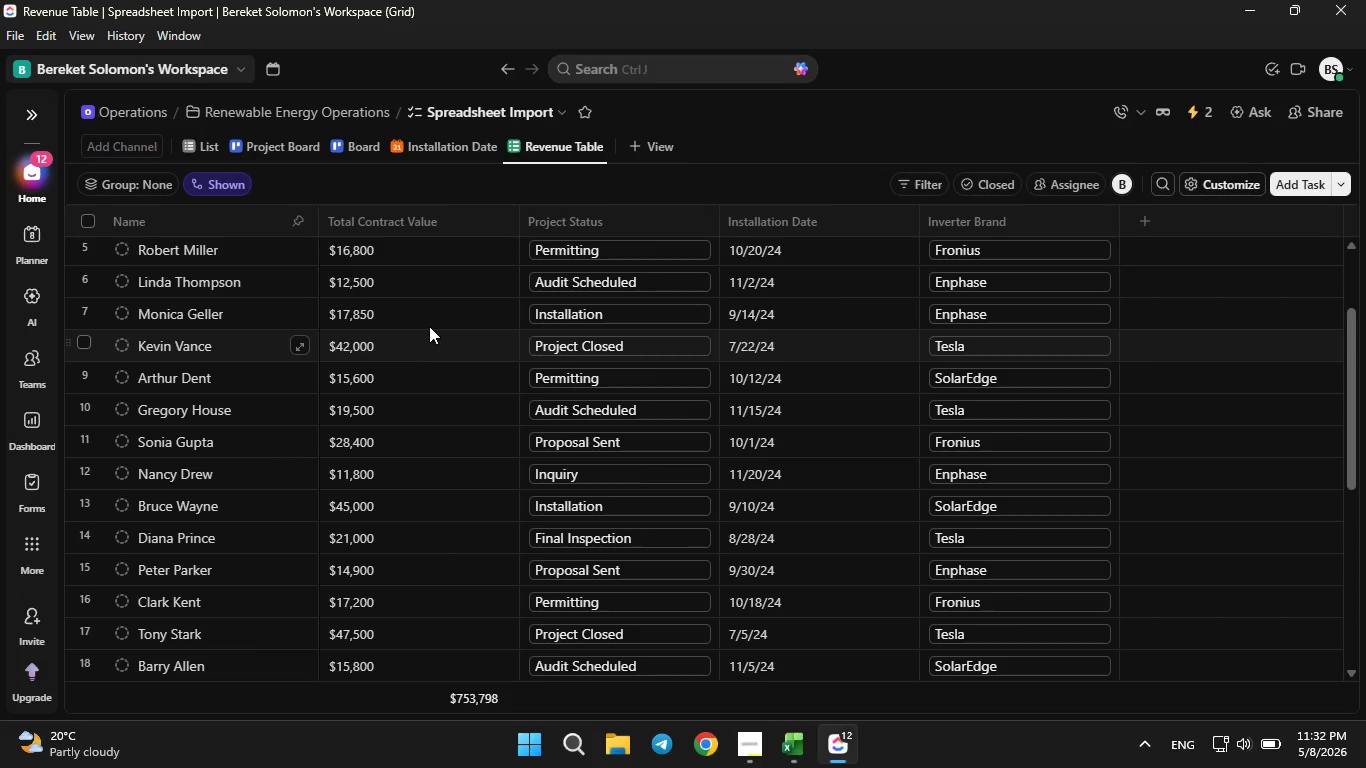 
scroll: coordinate [442, 375], scroll_direction: down, amount: 13.0
 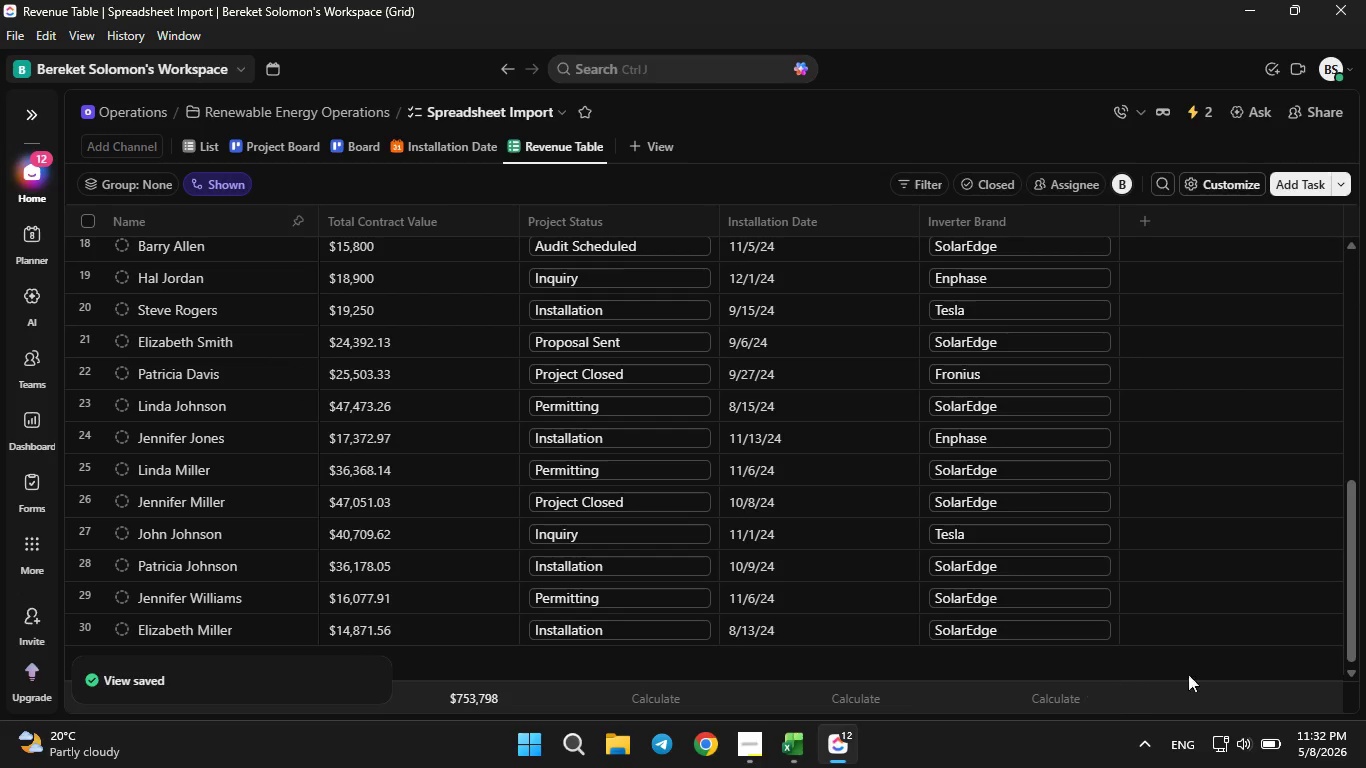 
left_click([1196, 569])
 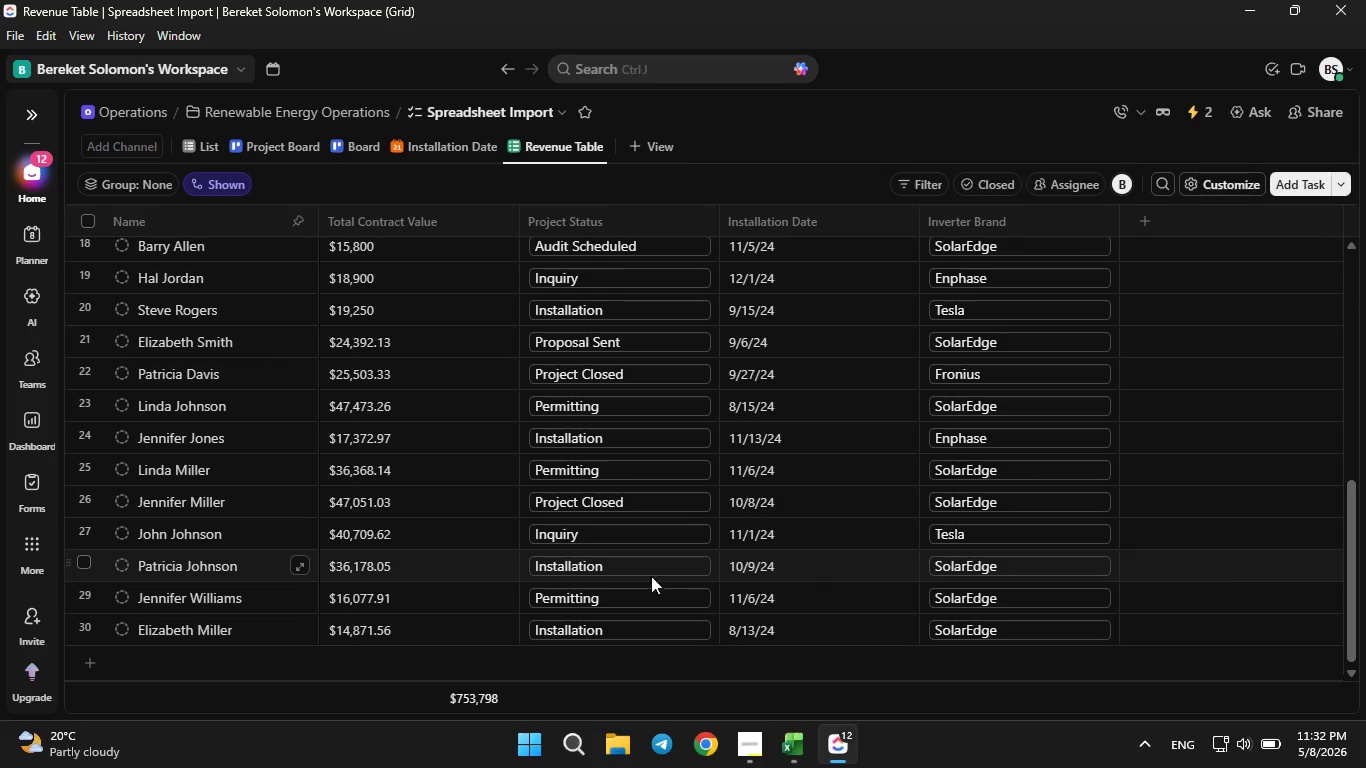 
mouse_move([513, 685])
 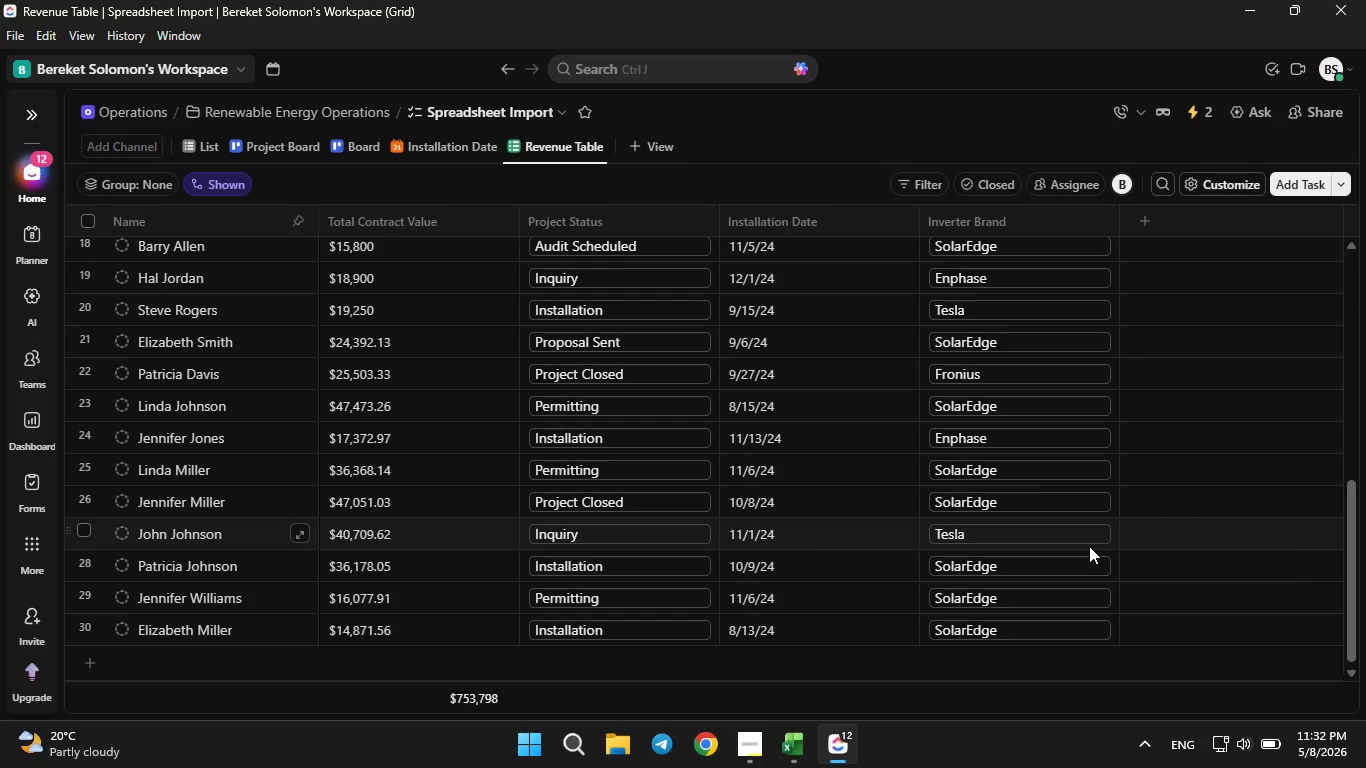 
wait(6.62)
 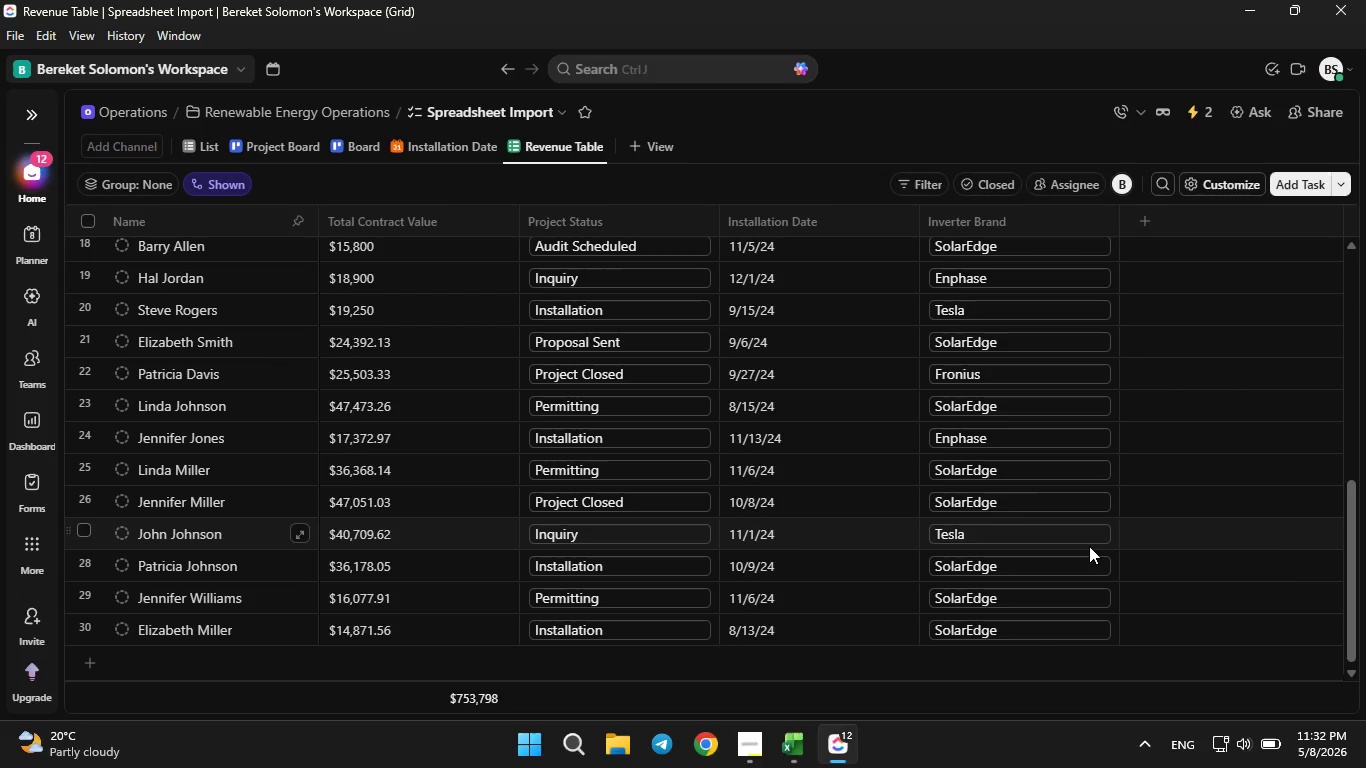 
left_click([208, 152])
 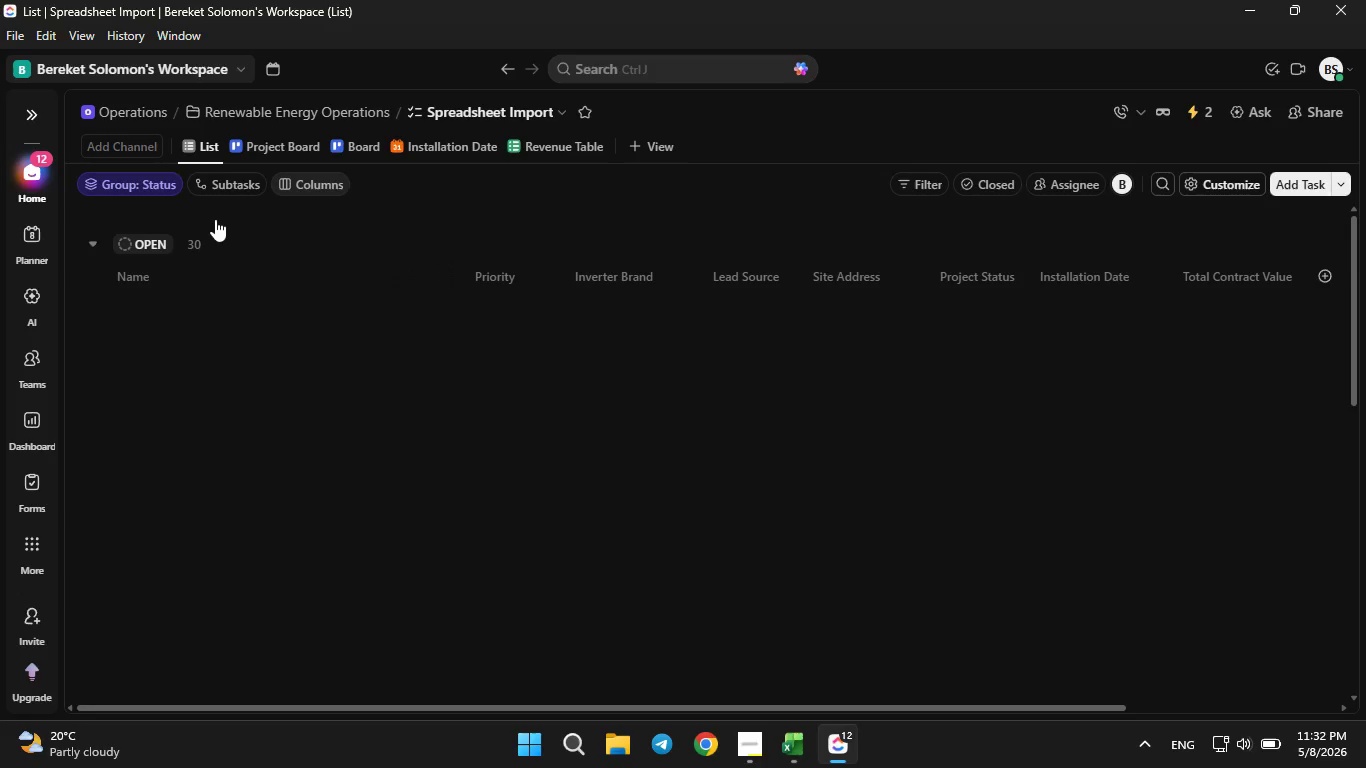 
left_click([133, 183])
 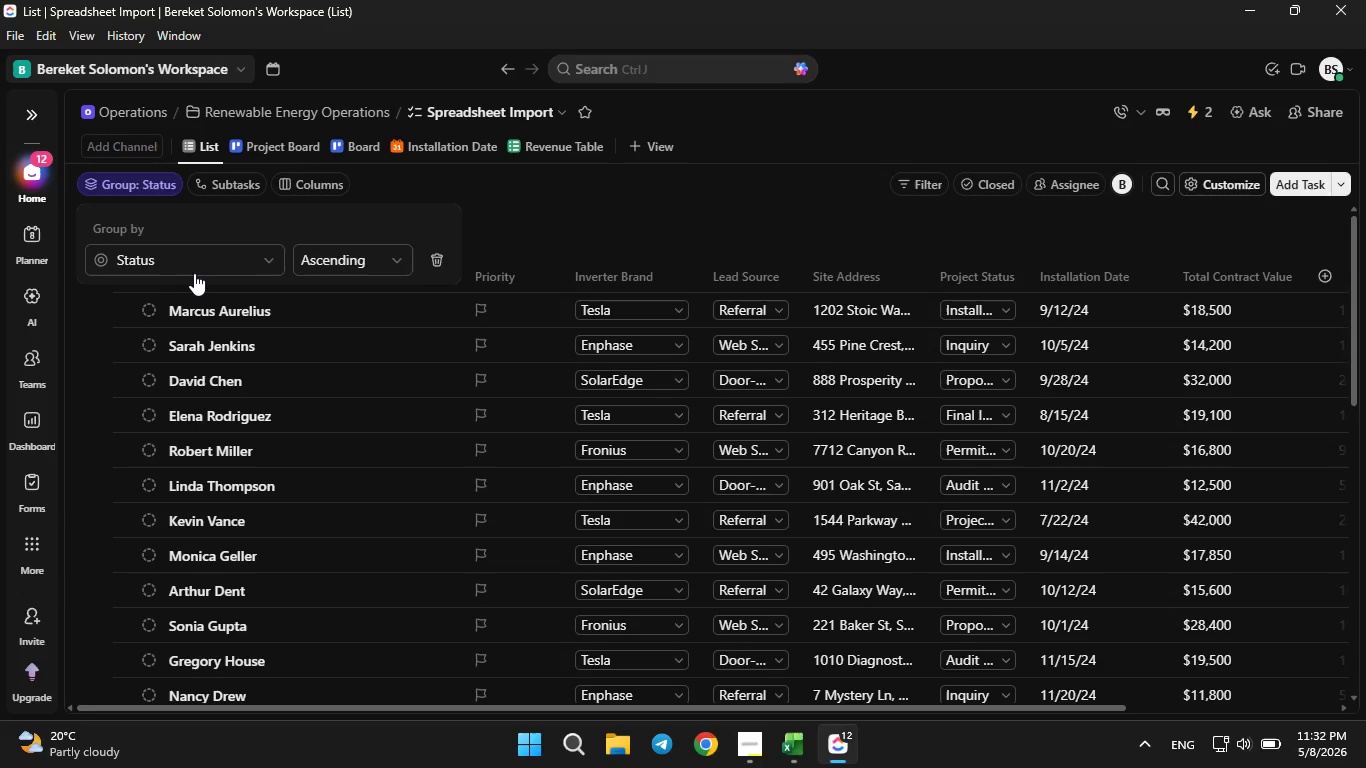 
left_click([193, 262])
 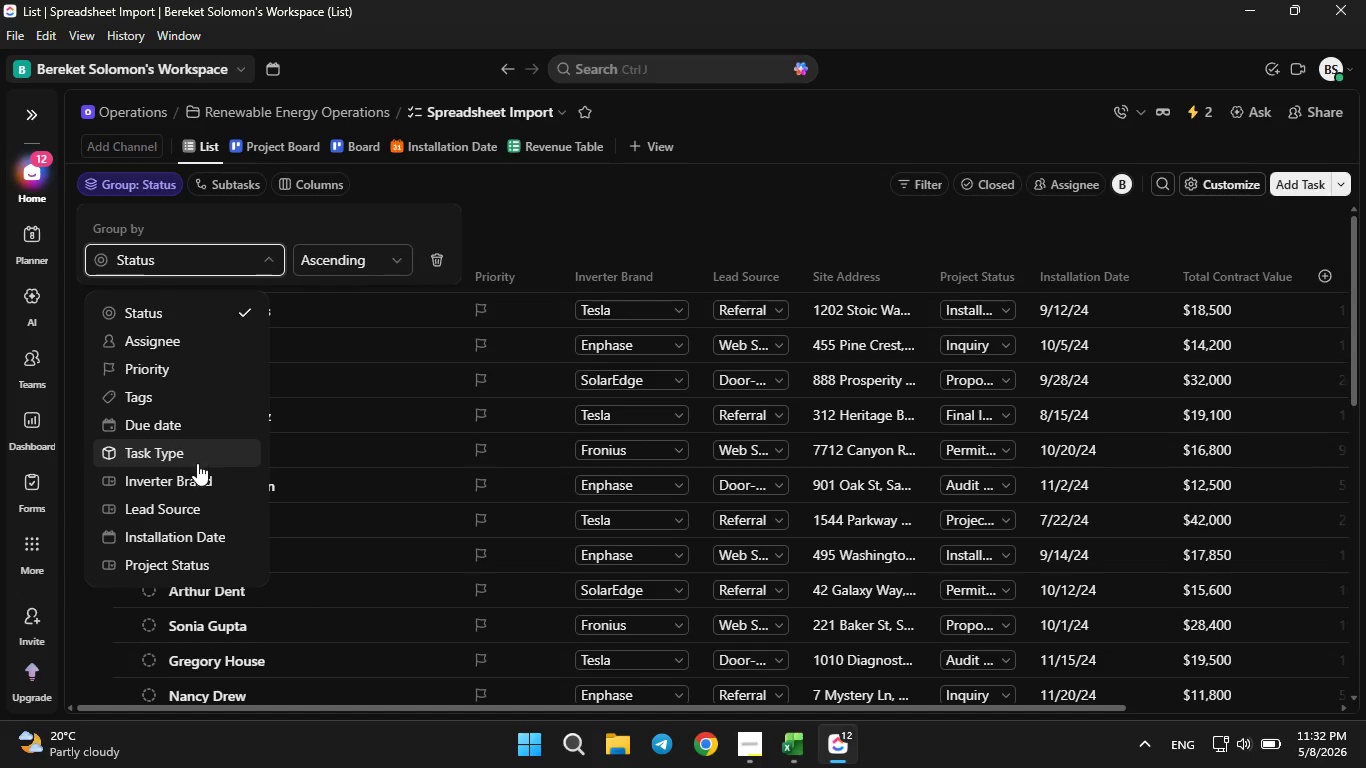 
left_click([196, 479])
 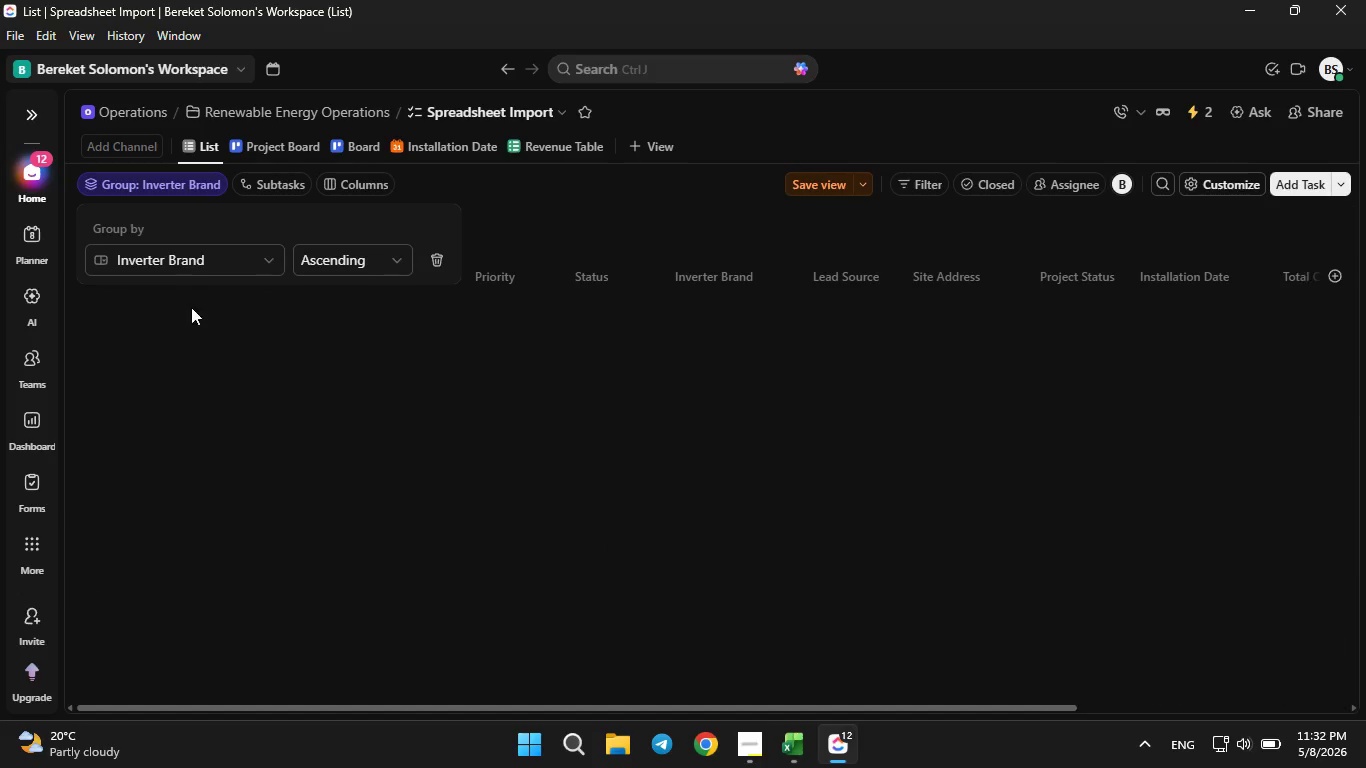 
mouse_move([189, 243])
 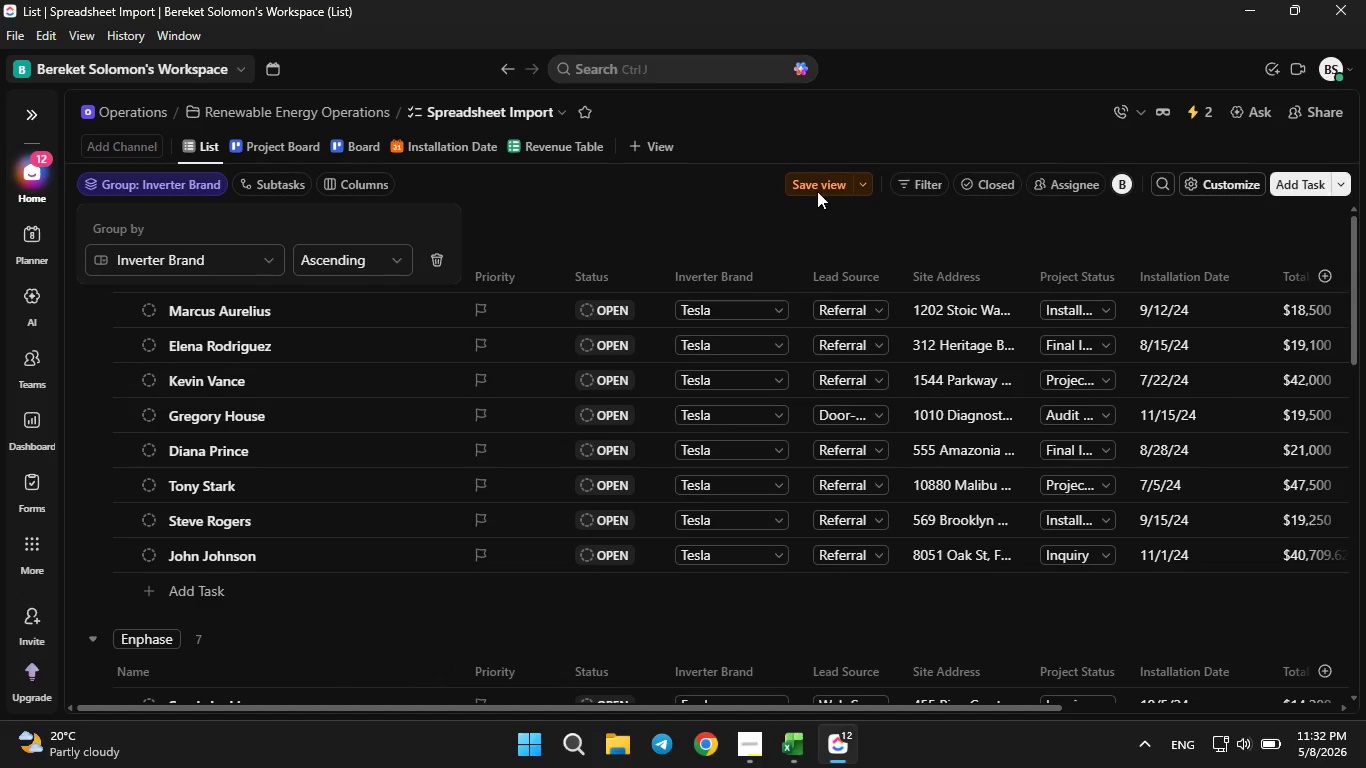 
double_click([817, 187])
 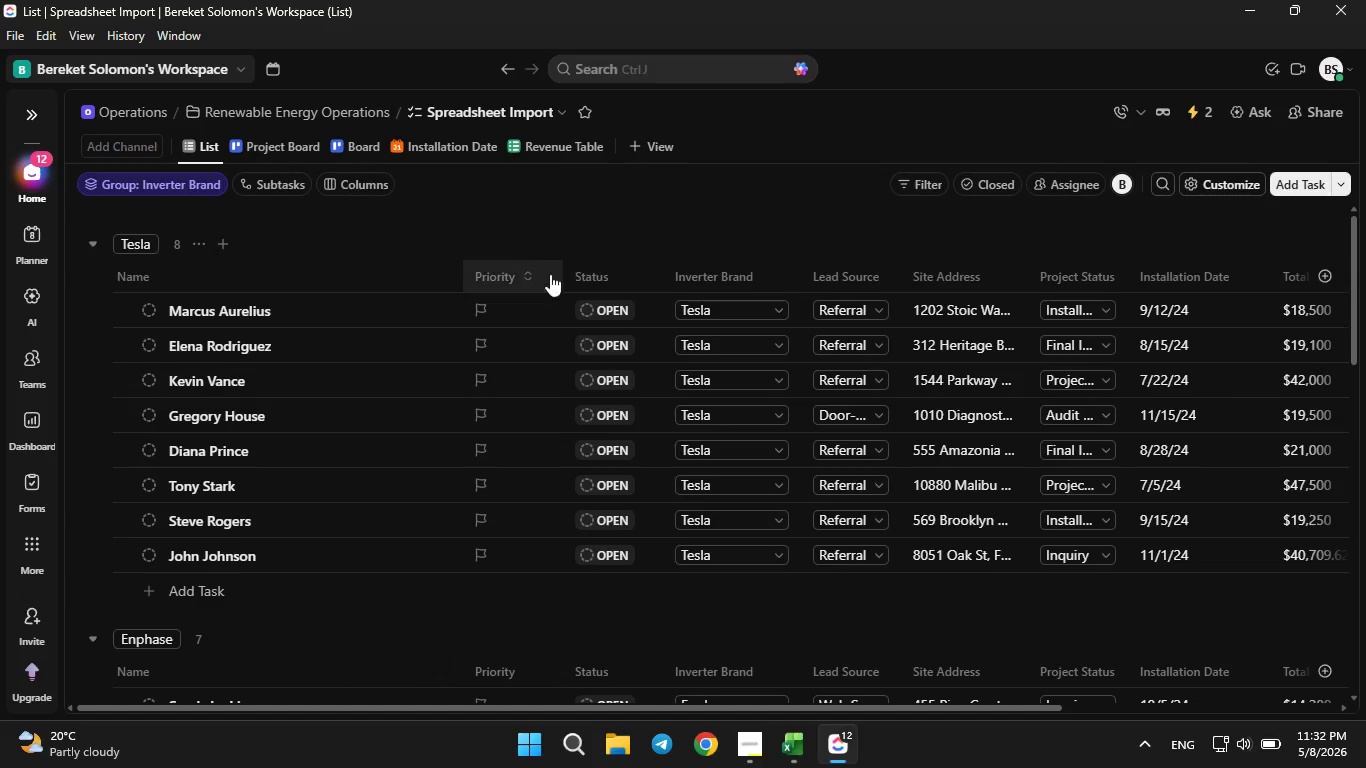 
right_click([586, 278])
 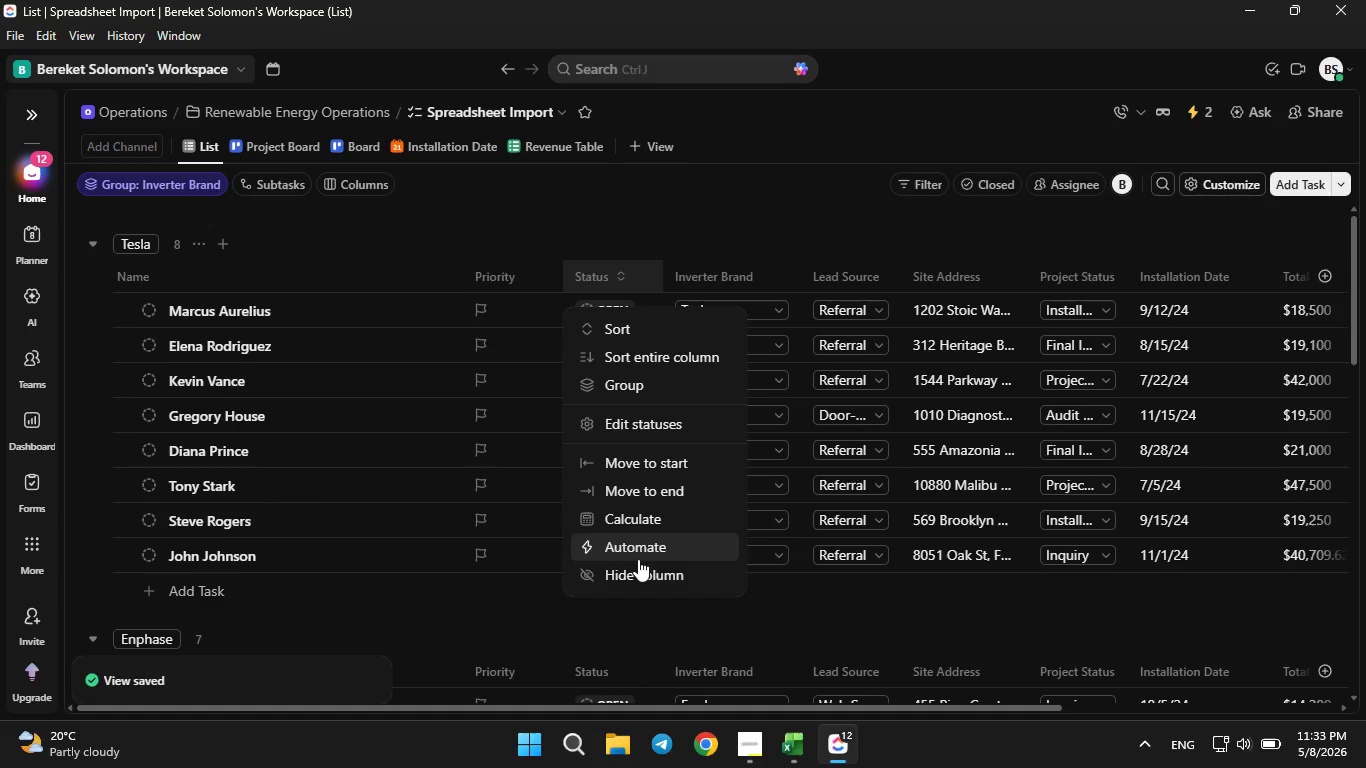 
left_click([639, 568])
 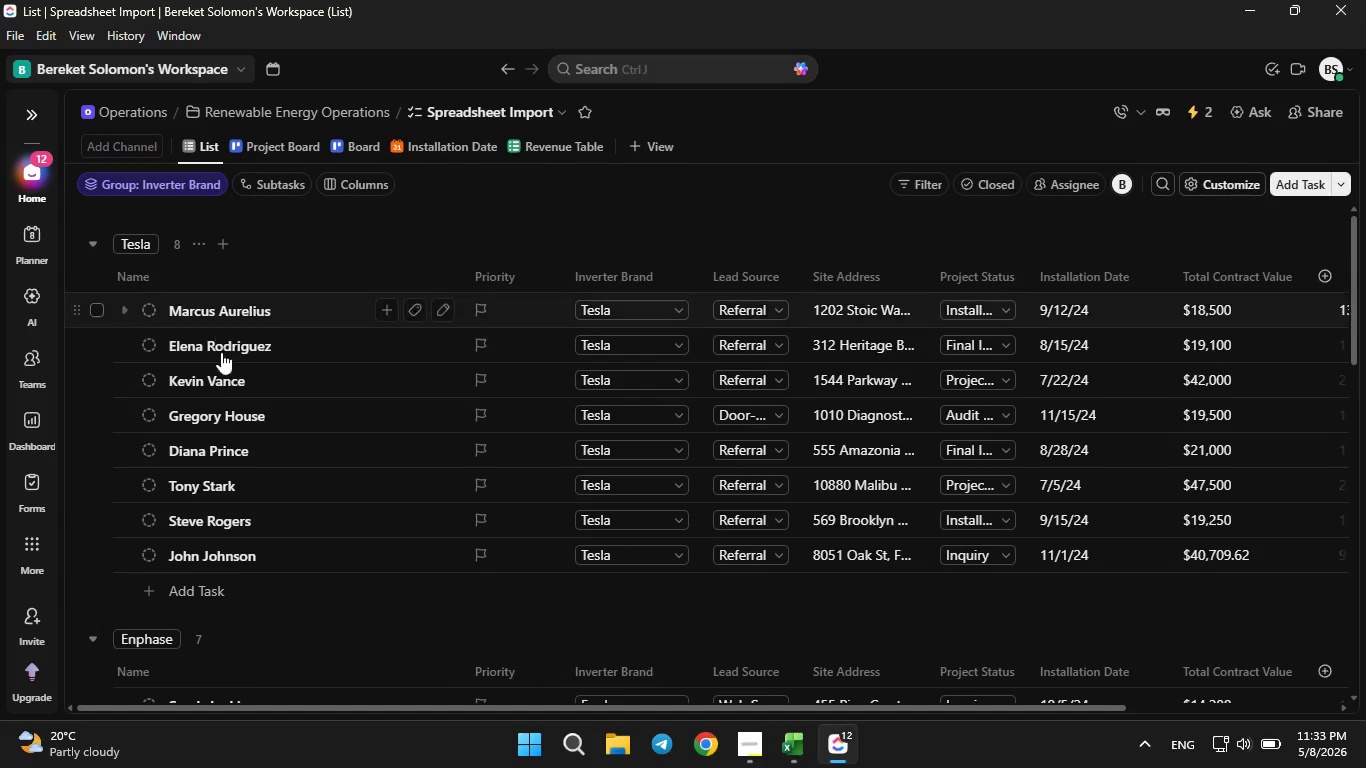 
left_click([300, 156])
 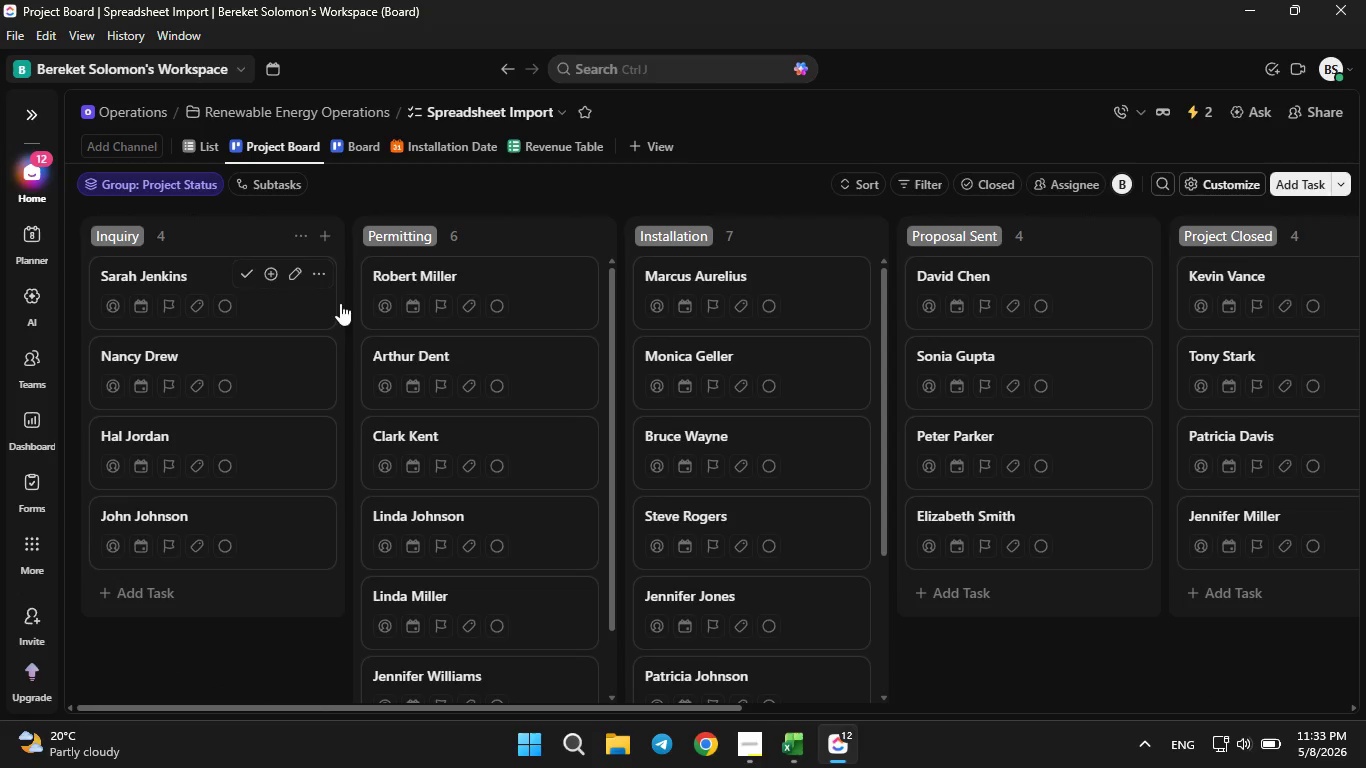 
left_click([352, 149])
 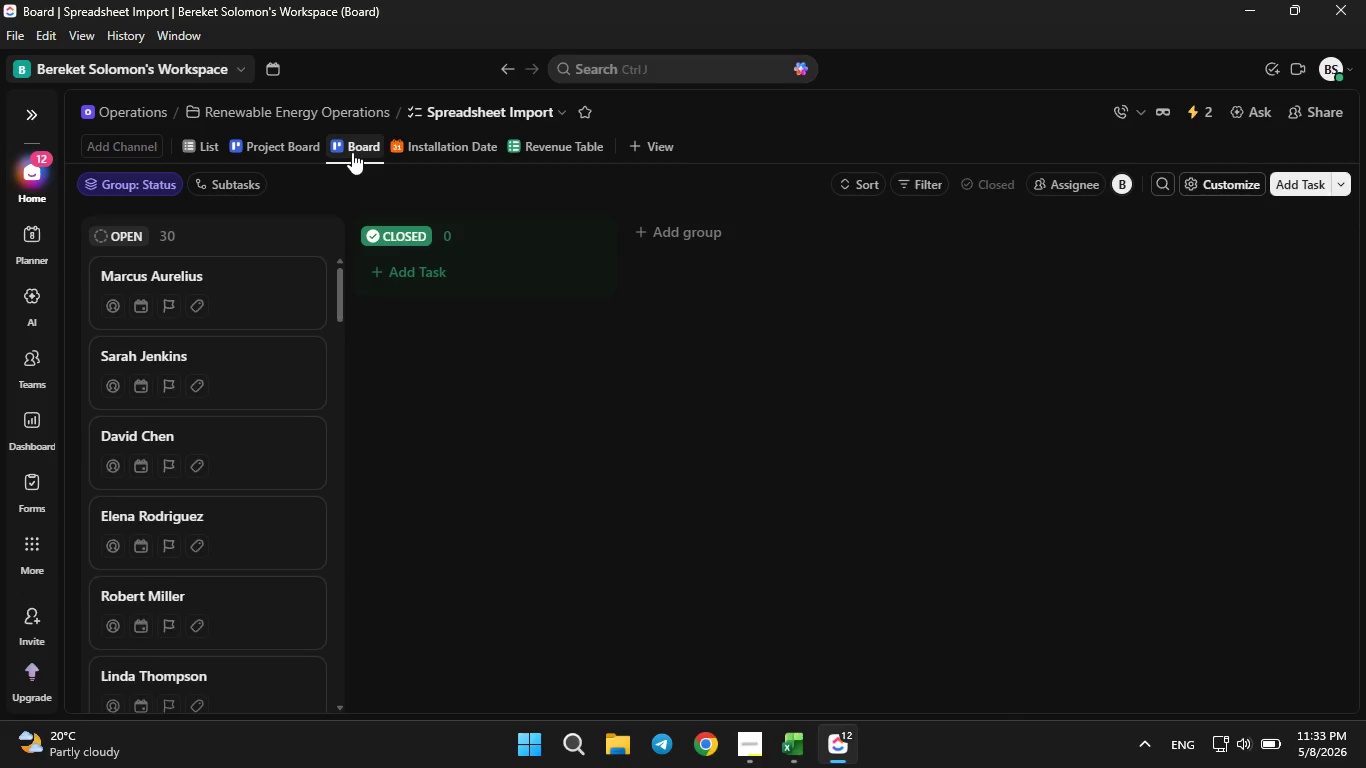 
right_click([352, 152])
 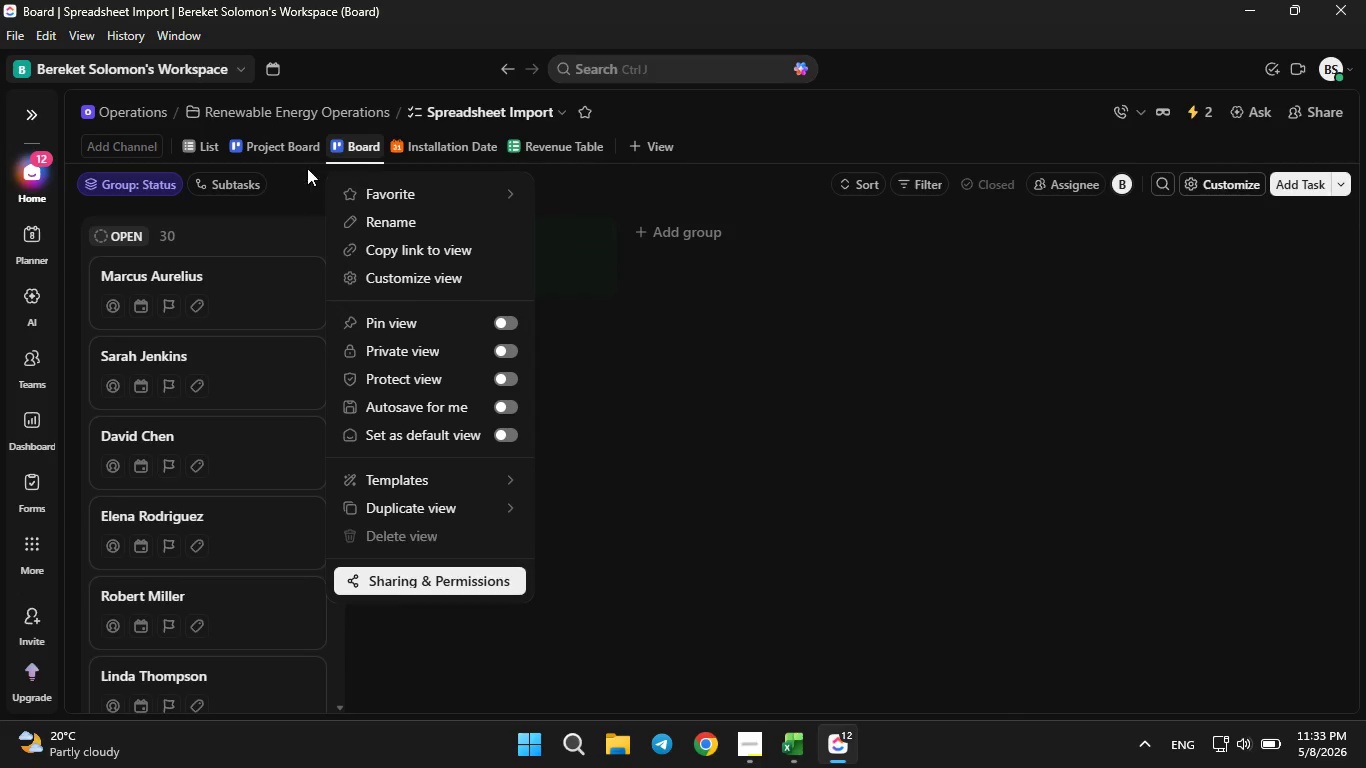 
double_click([281, 134])
 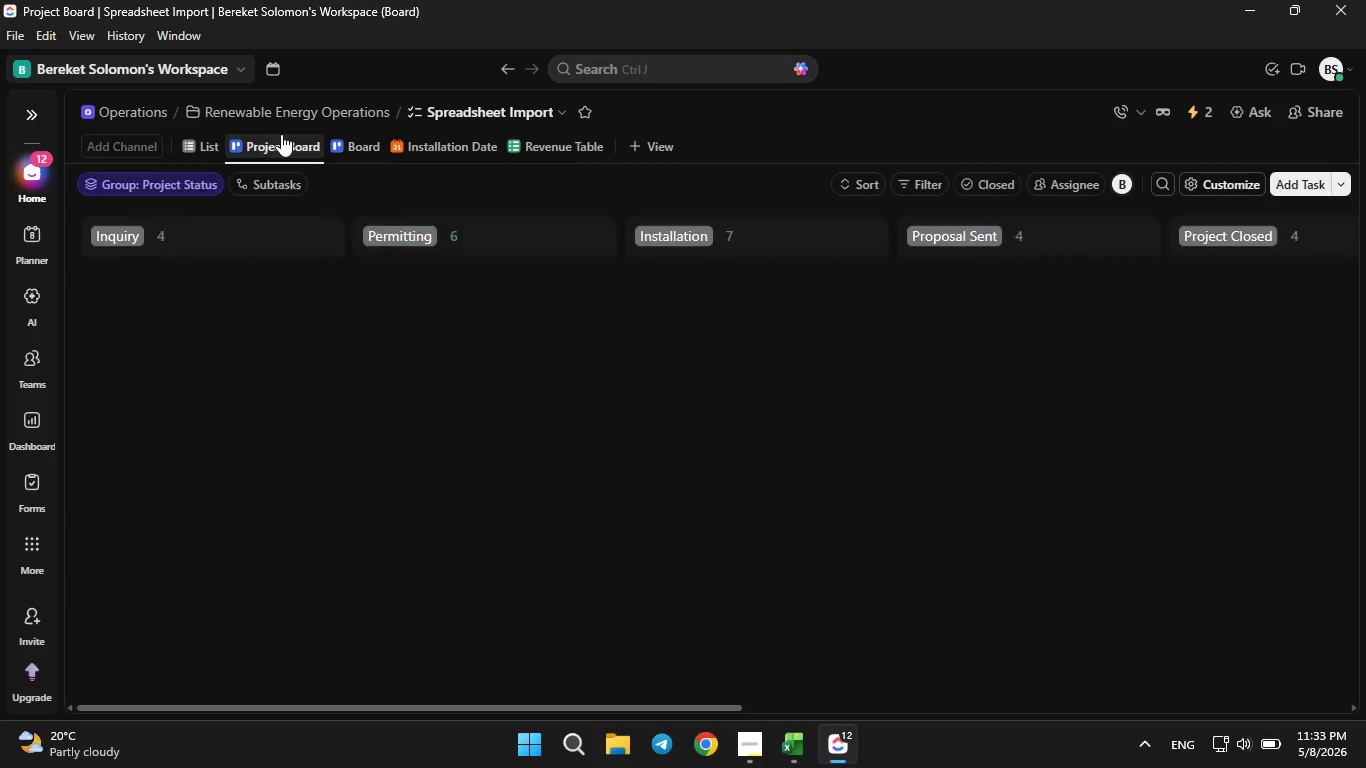 
right_click([281, 134])
 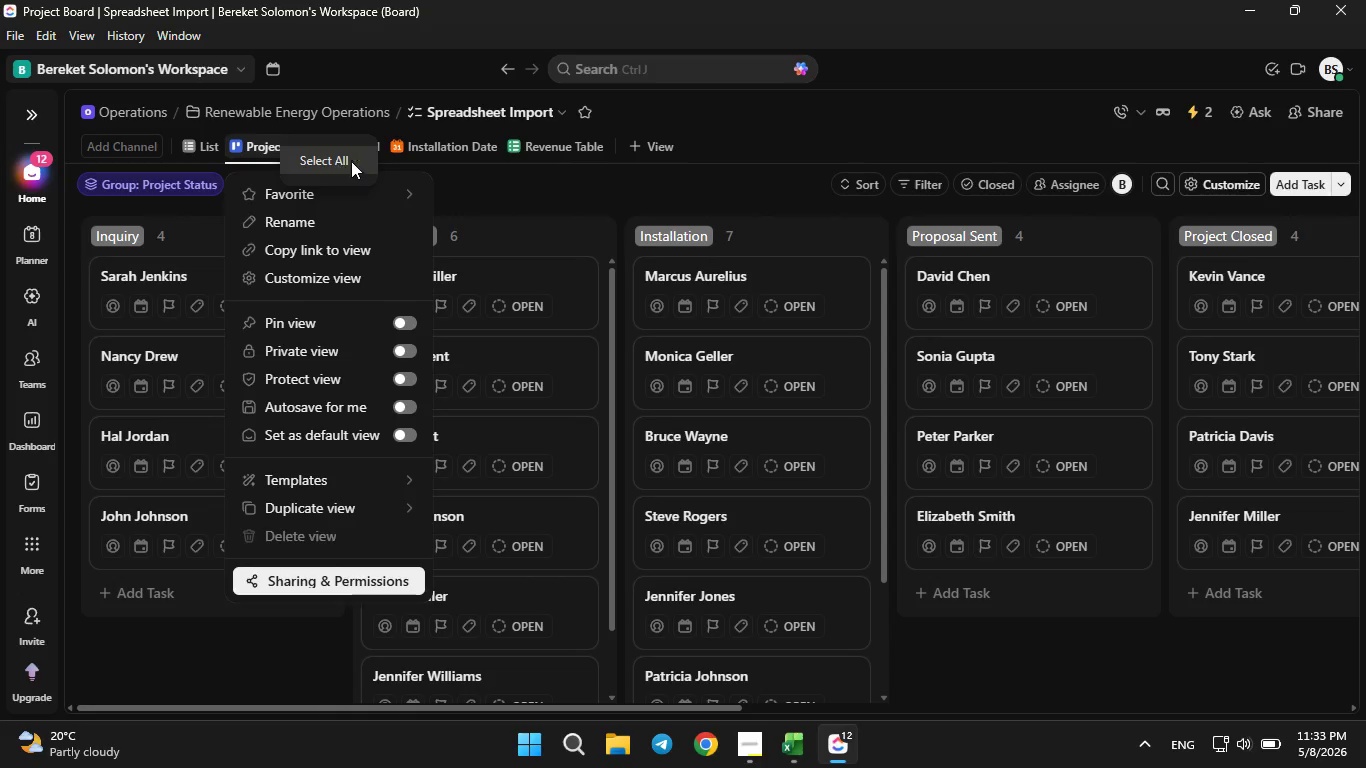 
left_click([36, 110])
 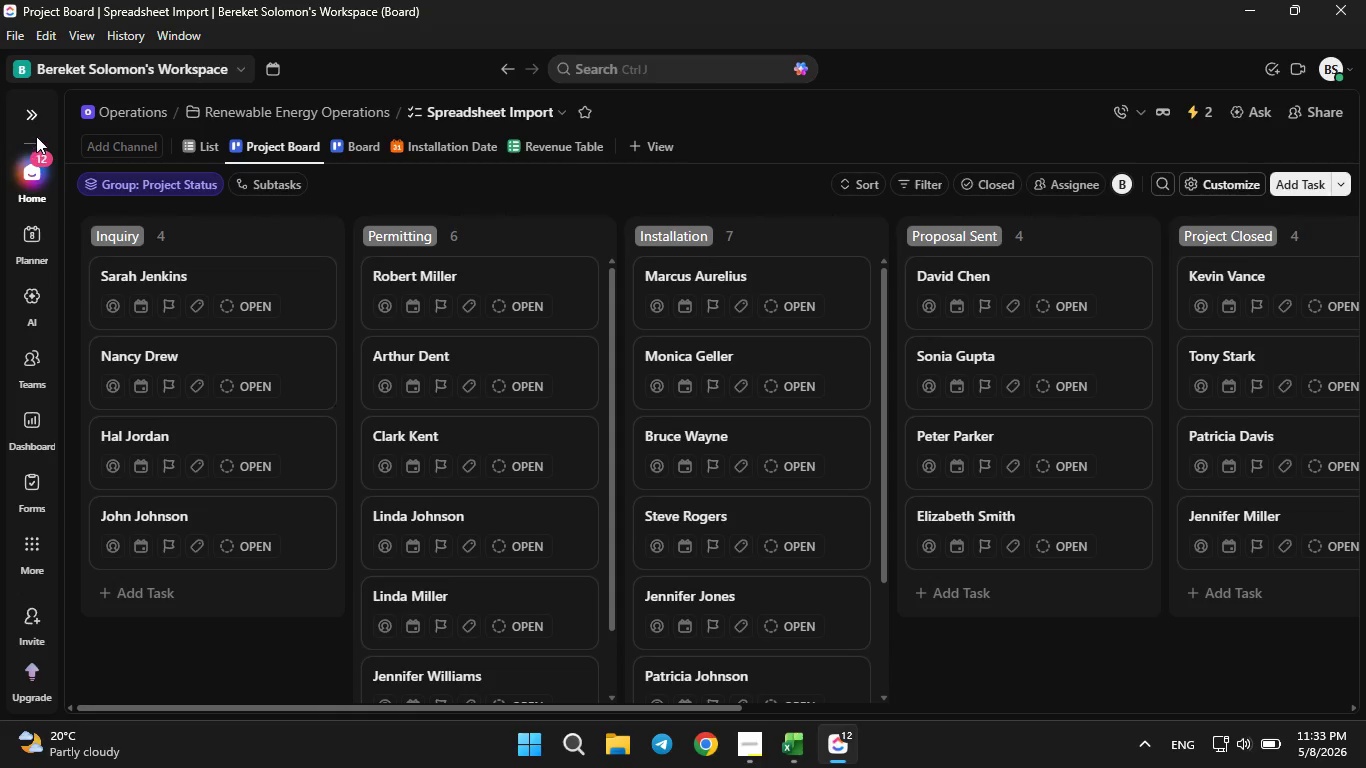 
left_click([40, 104])
 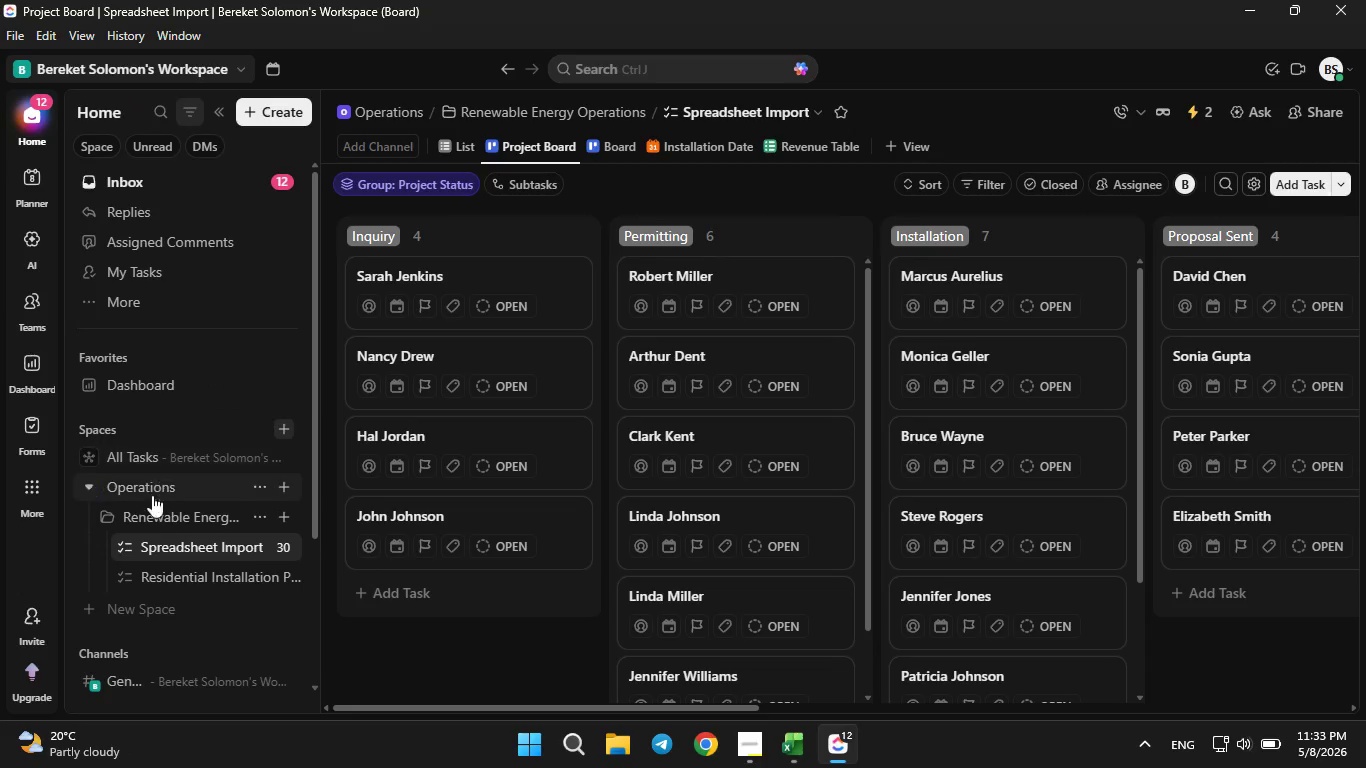 
left_click([152, 517])
 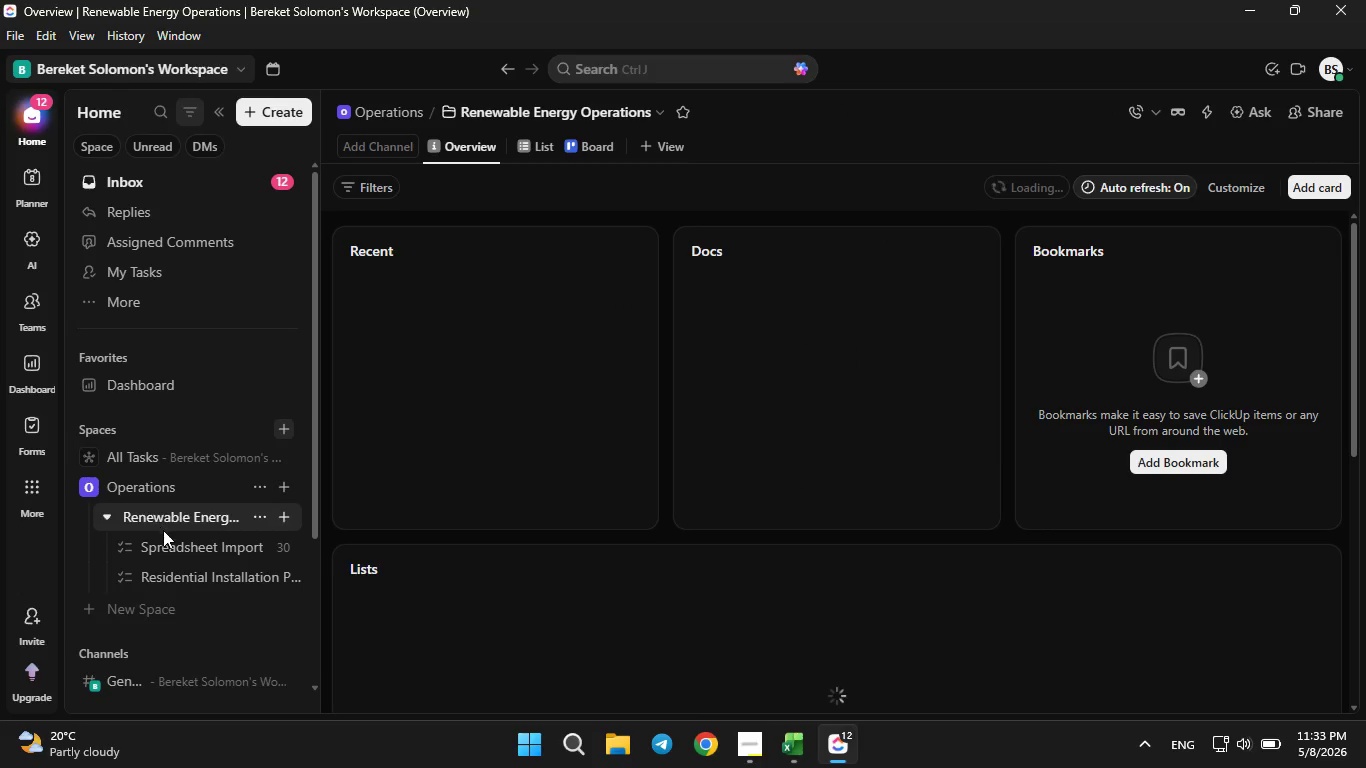 
left_click([171, 549])
 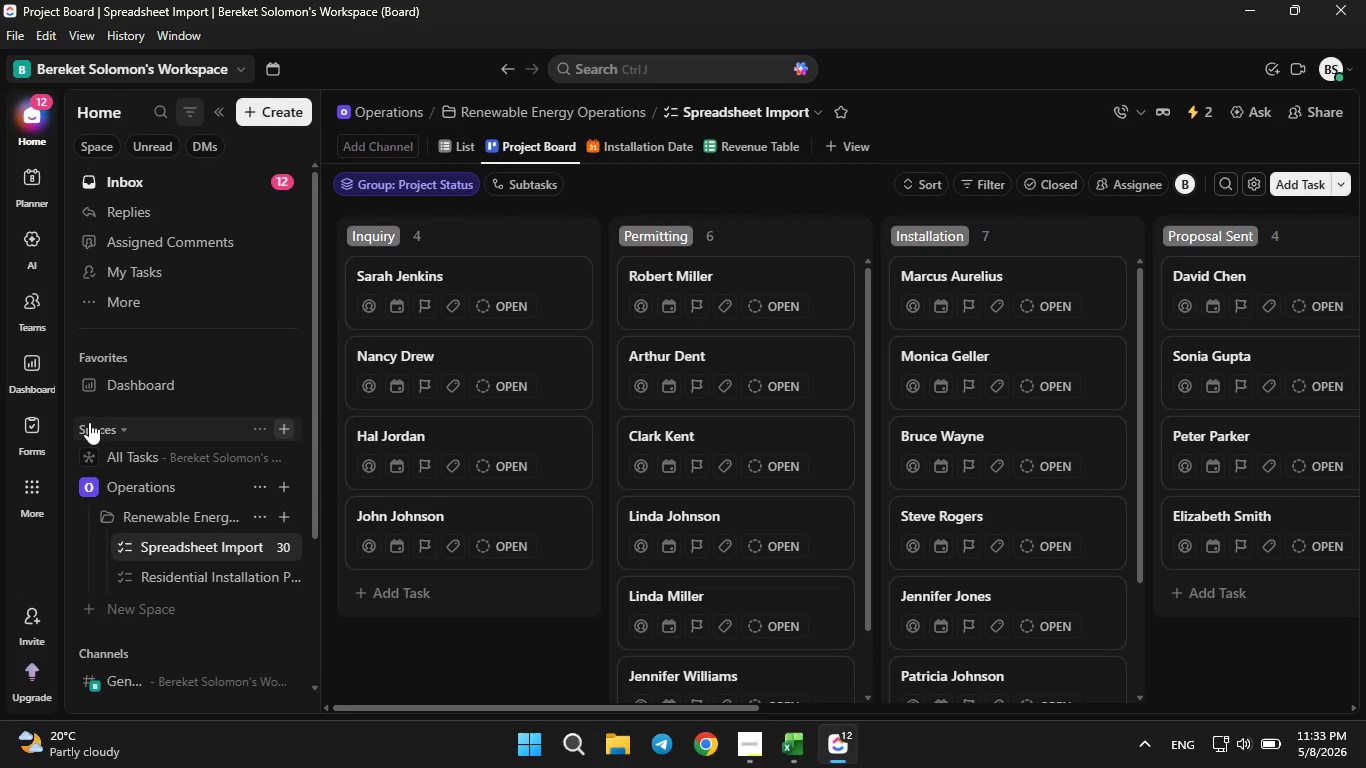 
wait(8.59)
 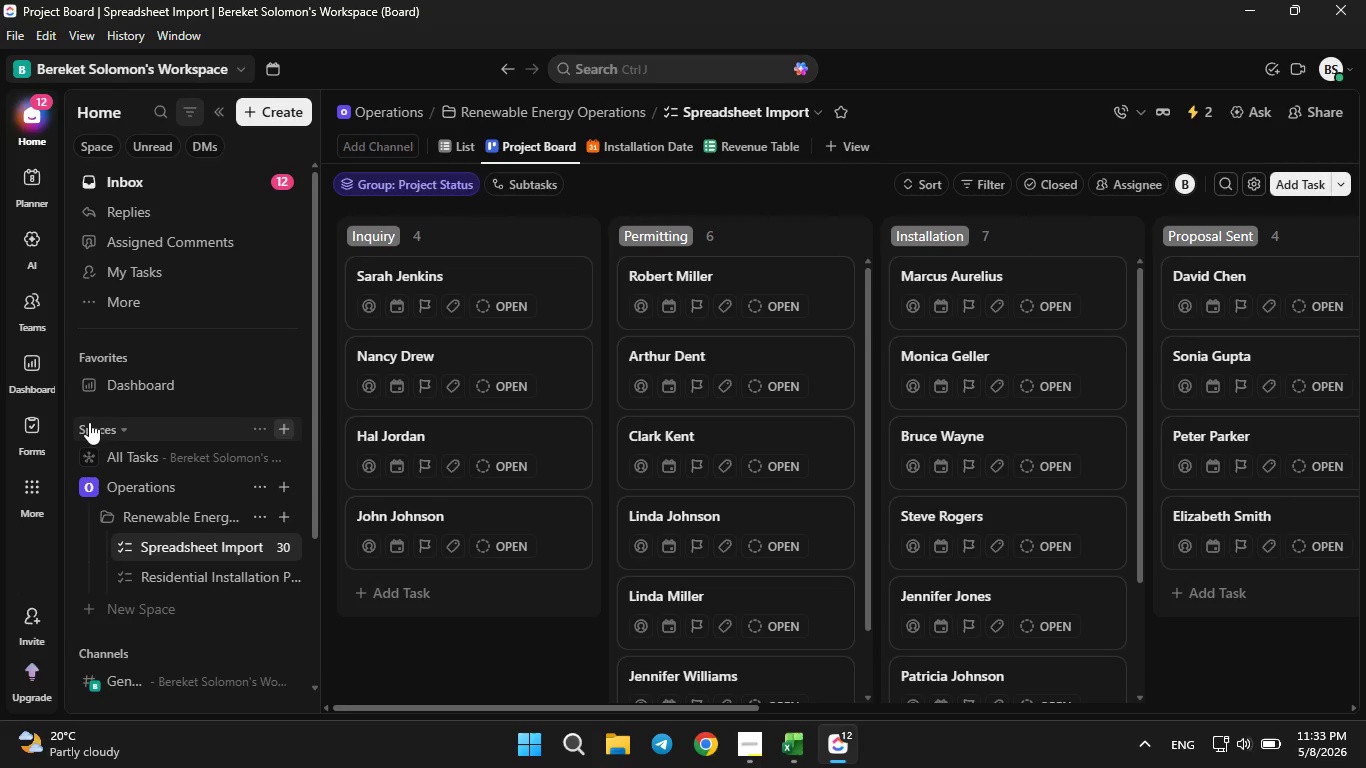 
left_click([363, 289])
 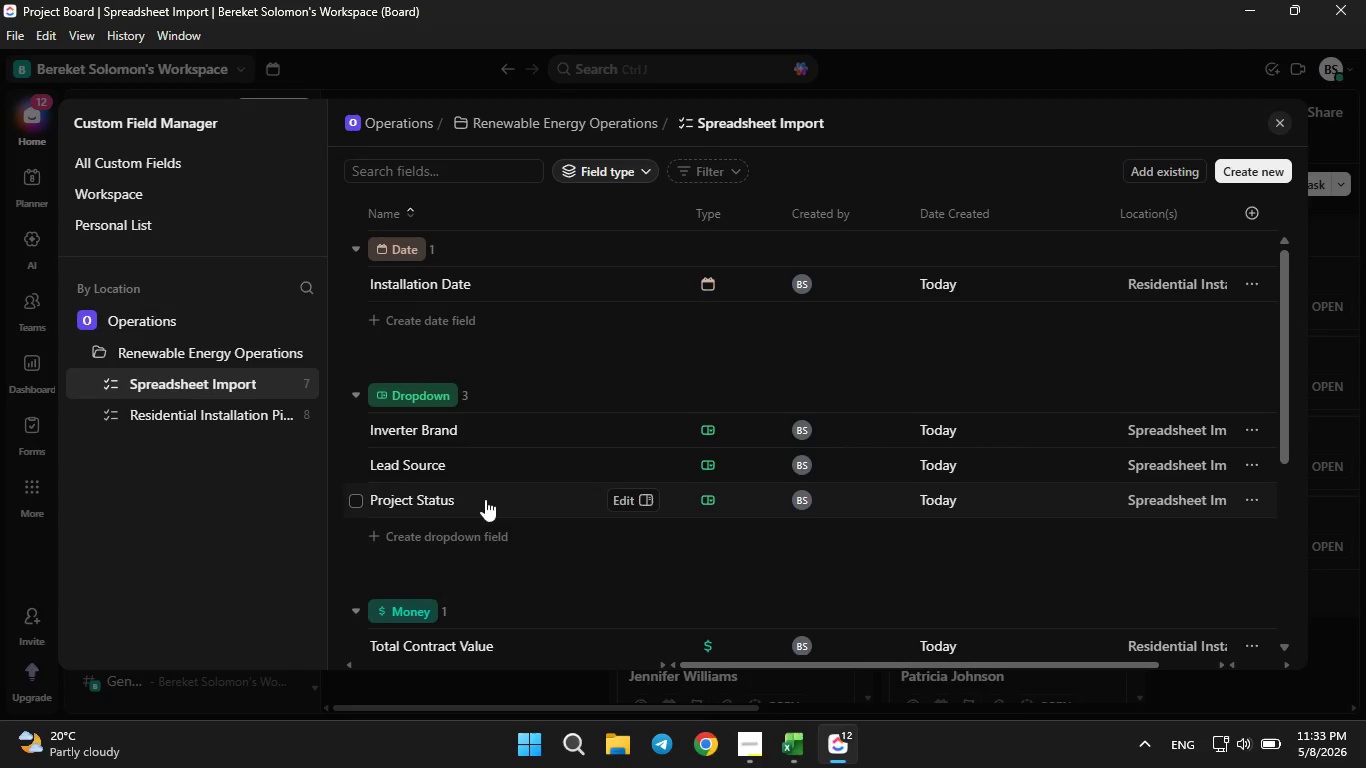 
left_click([630, 500])
 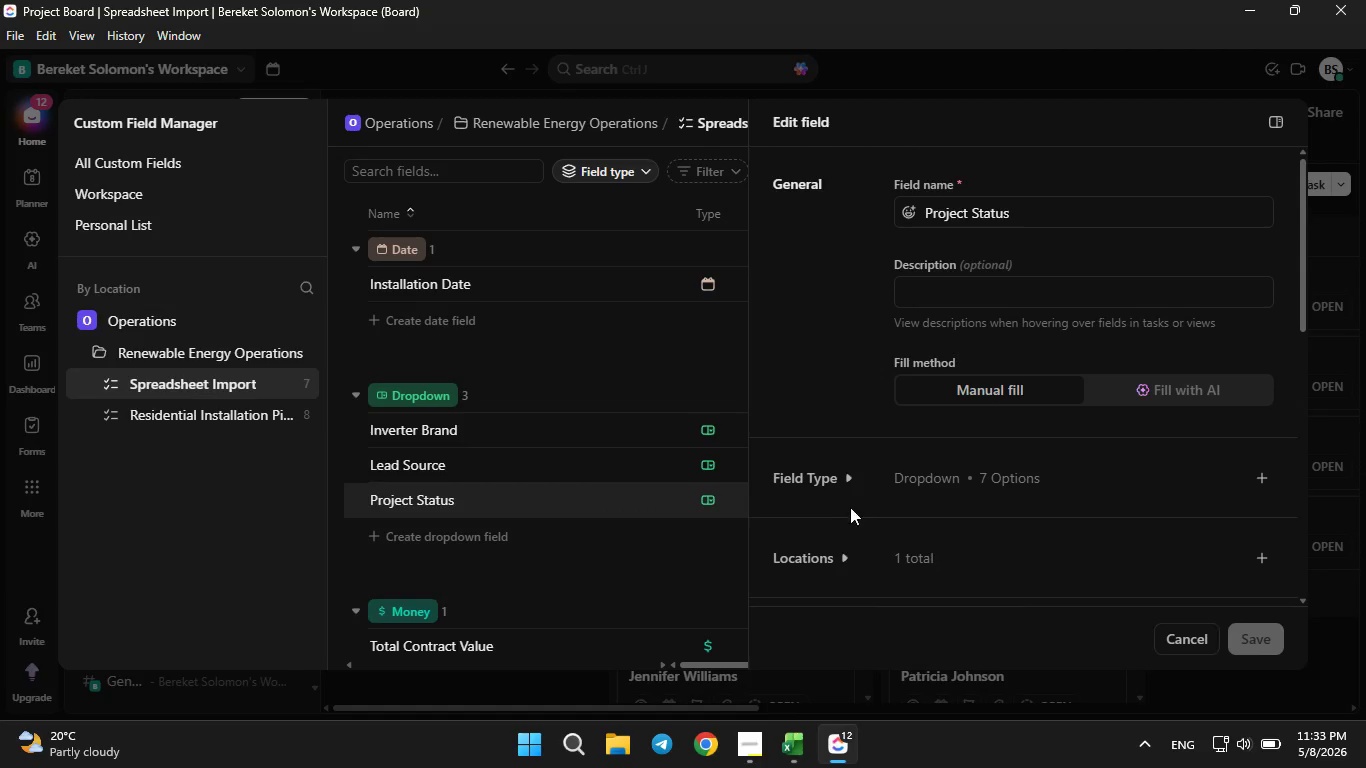 
left_click([815, 467])
 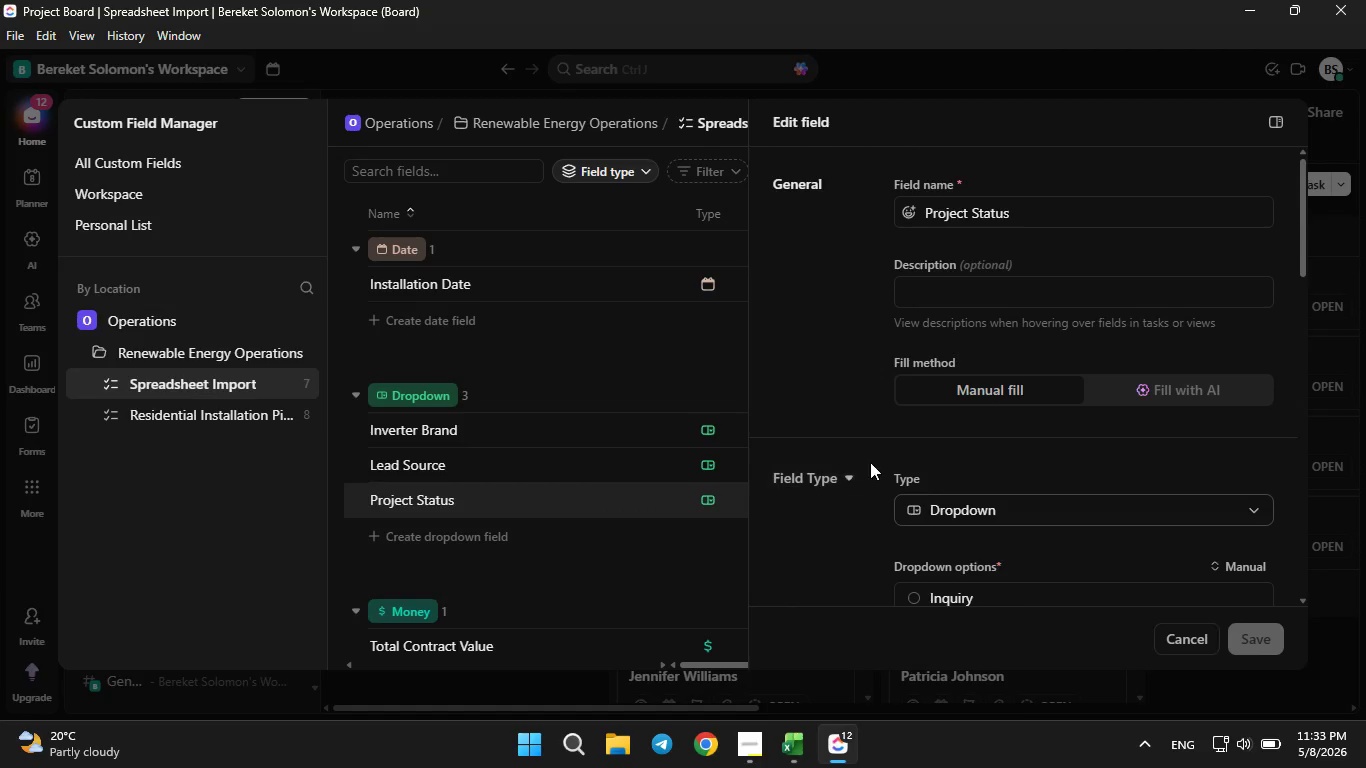 
scroll: coordinate [871, 461], scroll_direction: down, amount: 2.0
 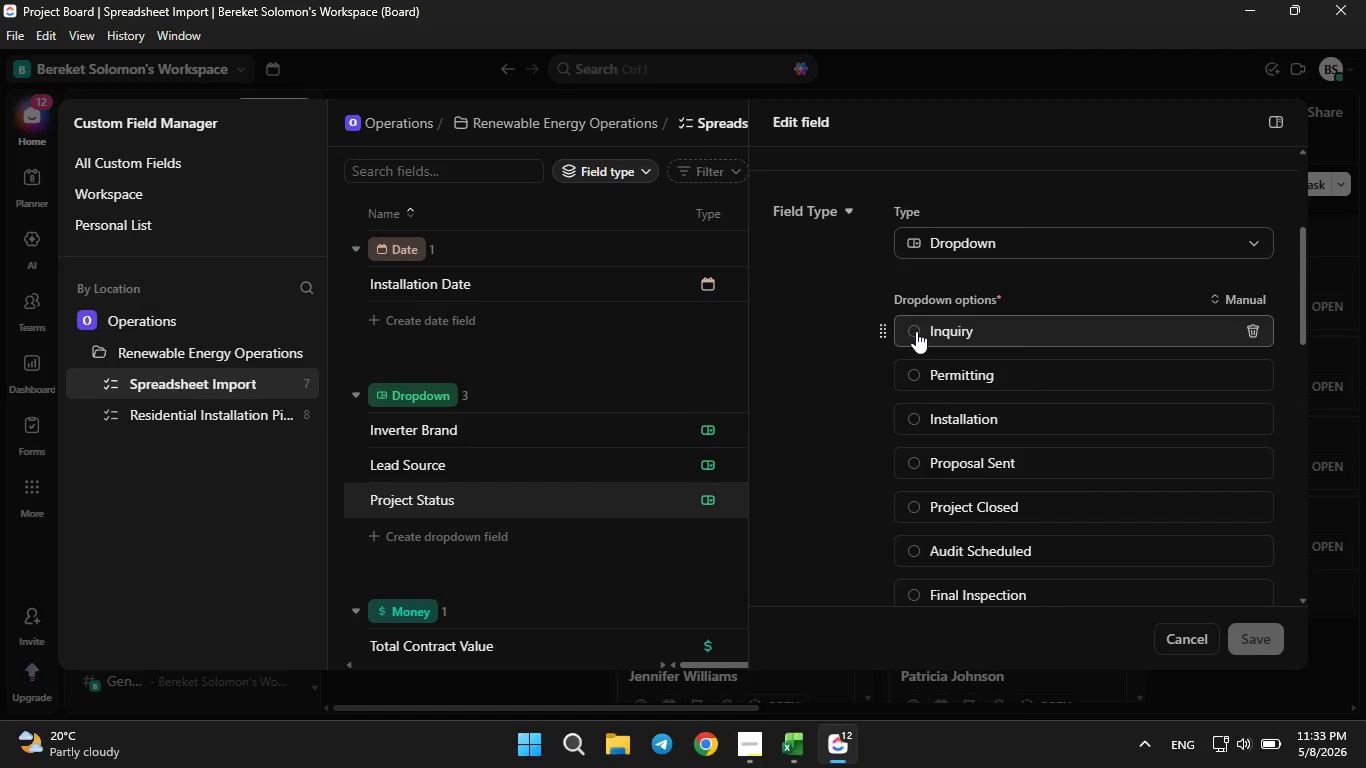 
double_click([916, 334])
 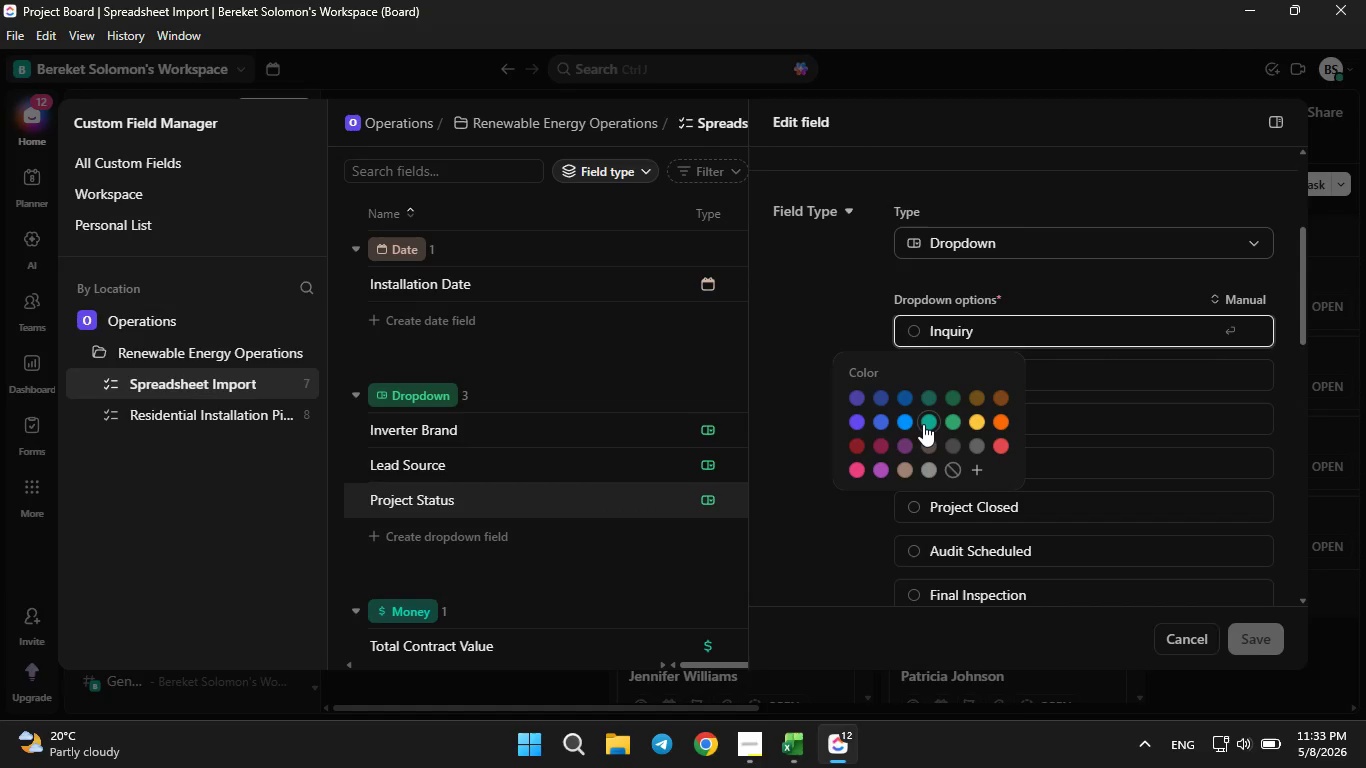 
left_click([923, 423])
 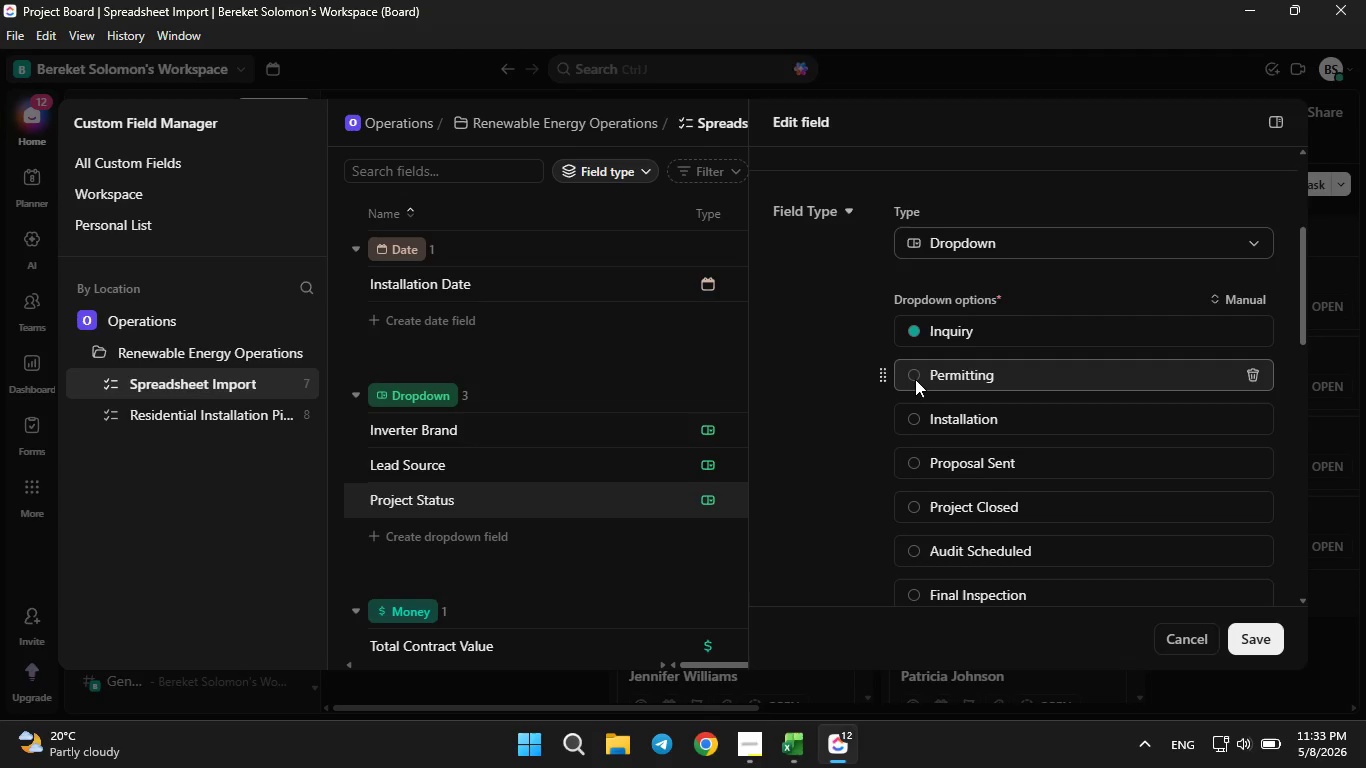 
left_click([915, 378])
 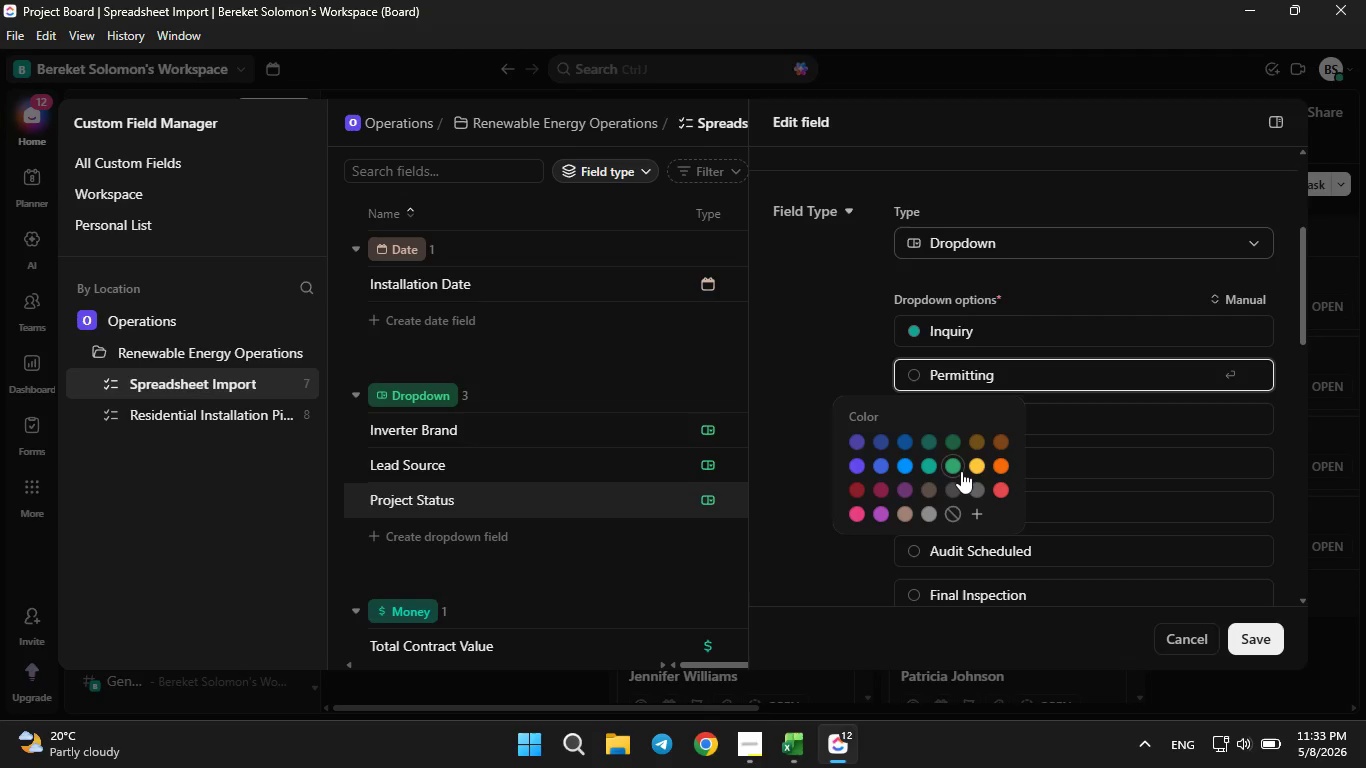 
left_click([961, 471])
 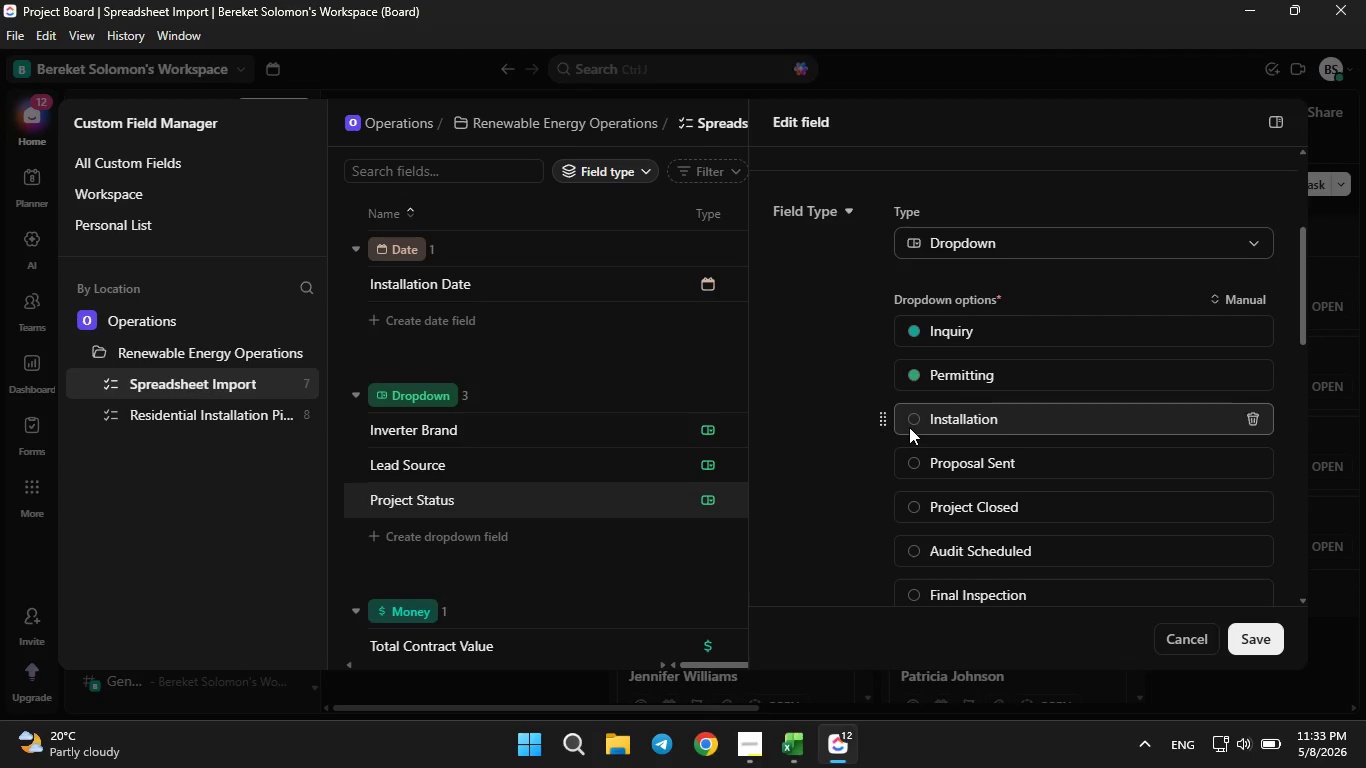 
double_click([909, 425])
 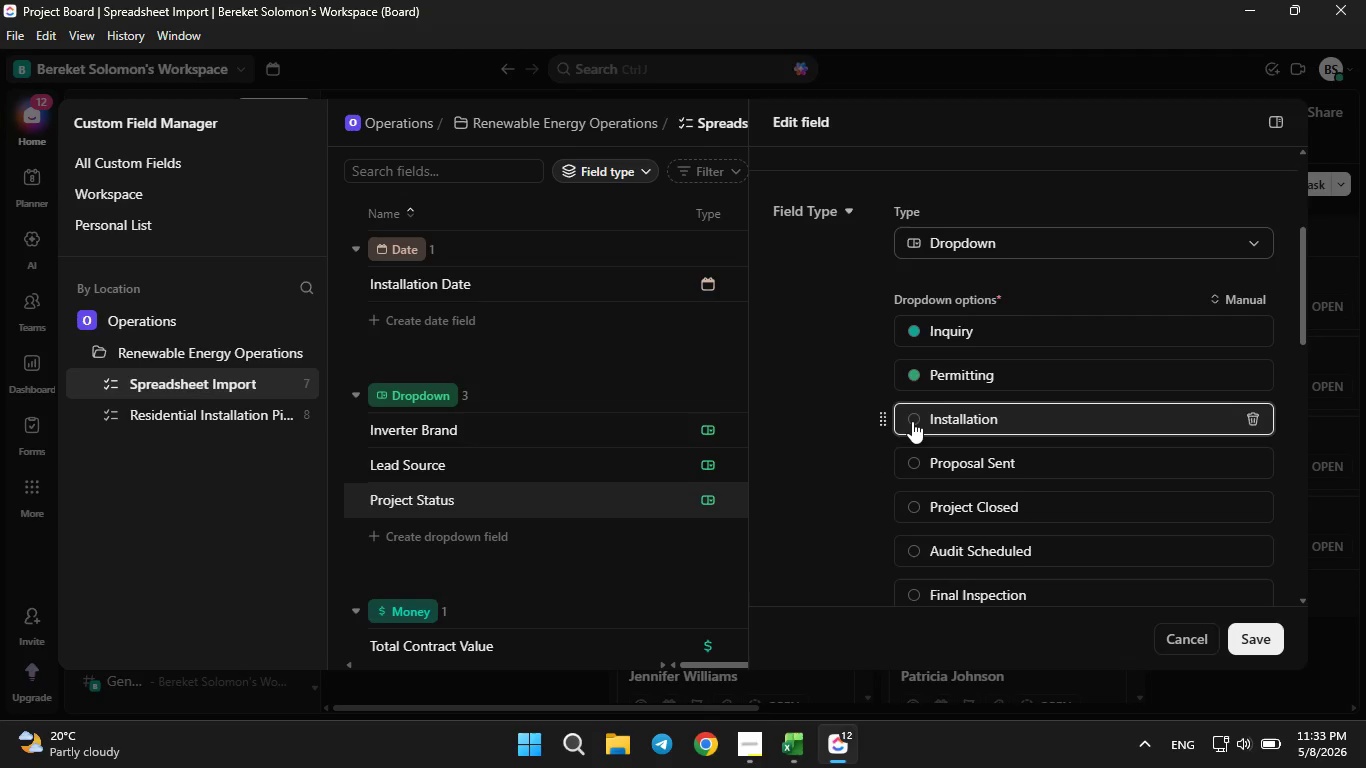 
triple_click([912, 421])
 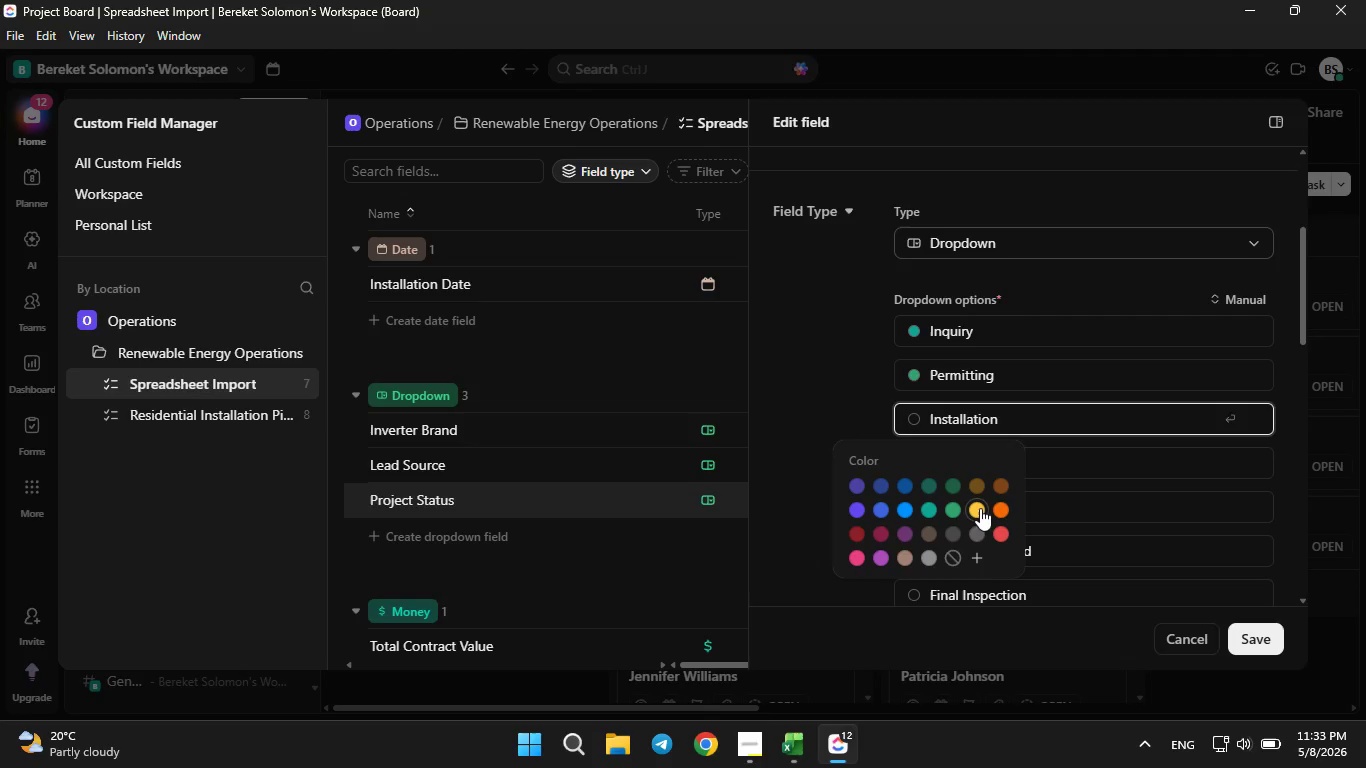 
left_click_drag(start_coordinate=[980, 510], to_coordinate=[980, 522])
 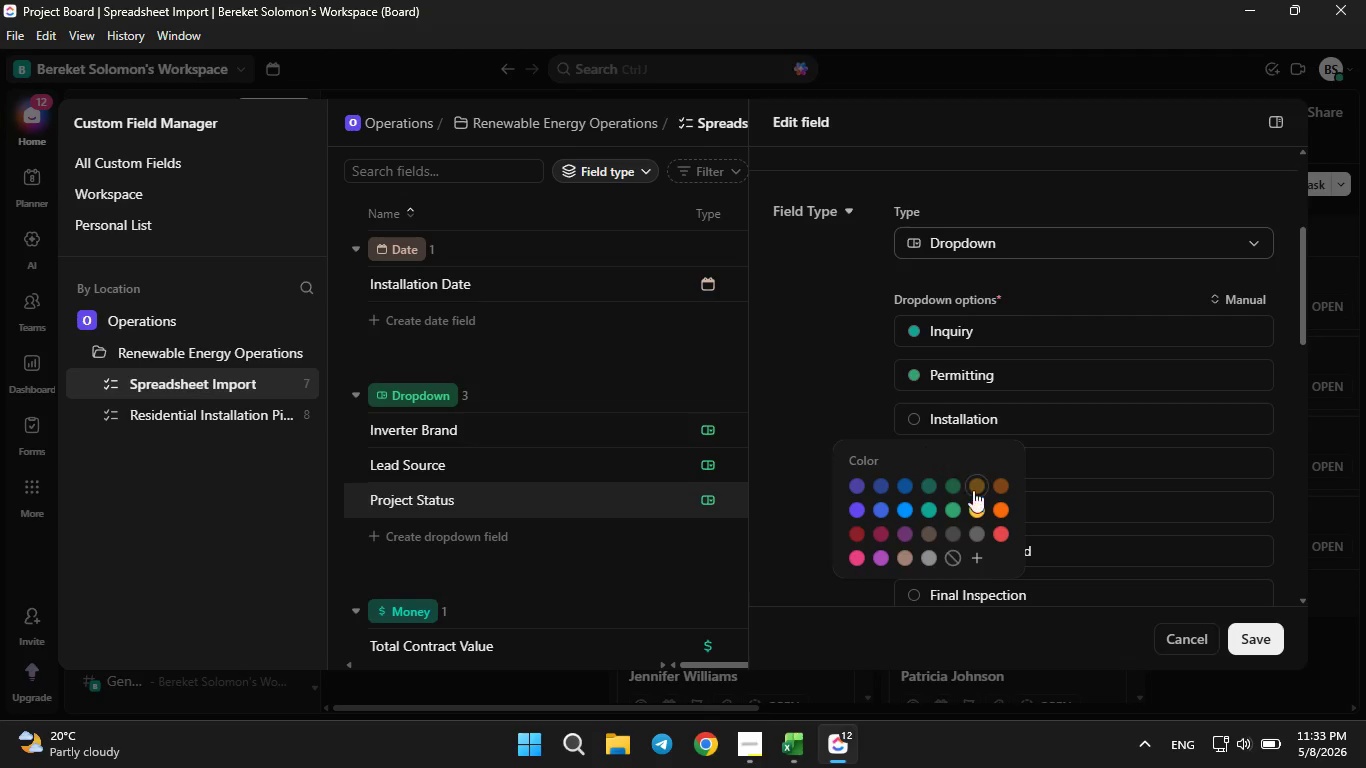 
left_click([981, 505])
 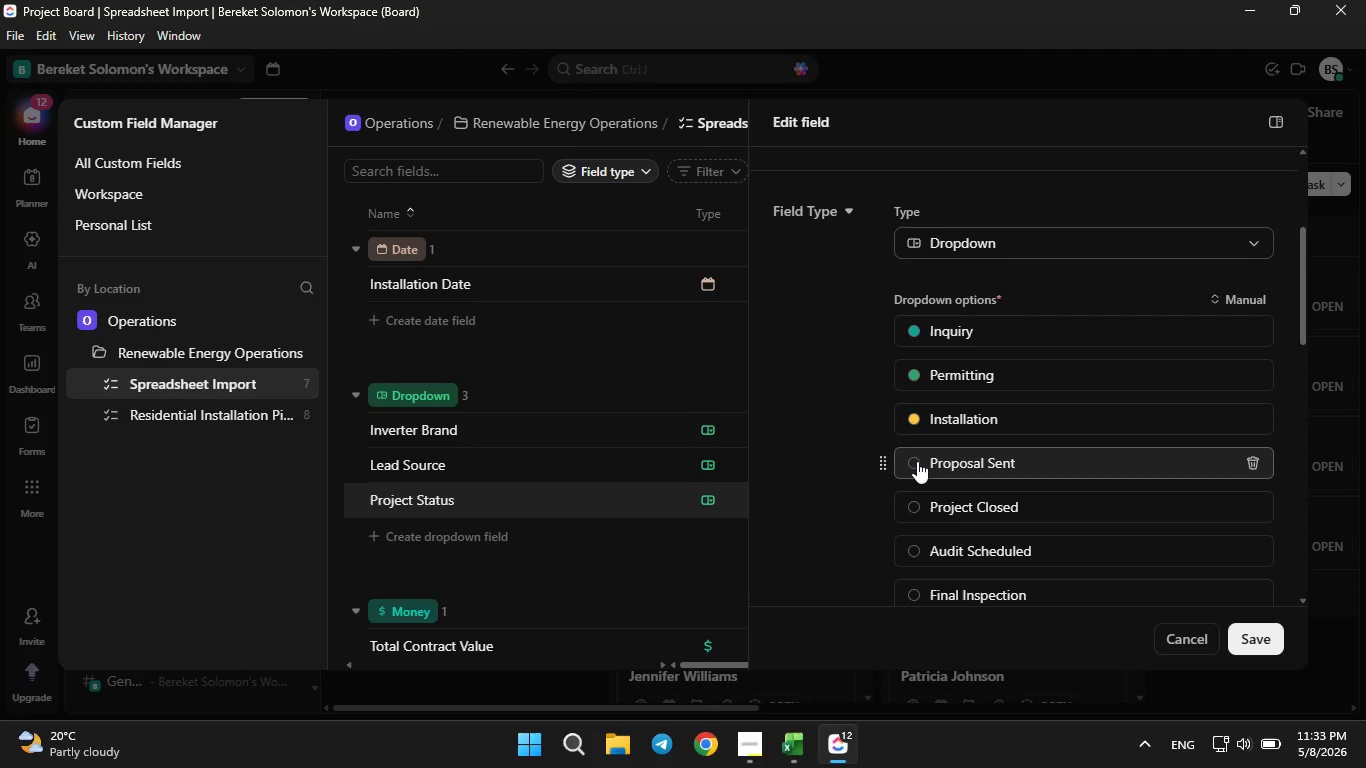 
left_click([917, 461])
 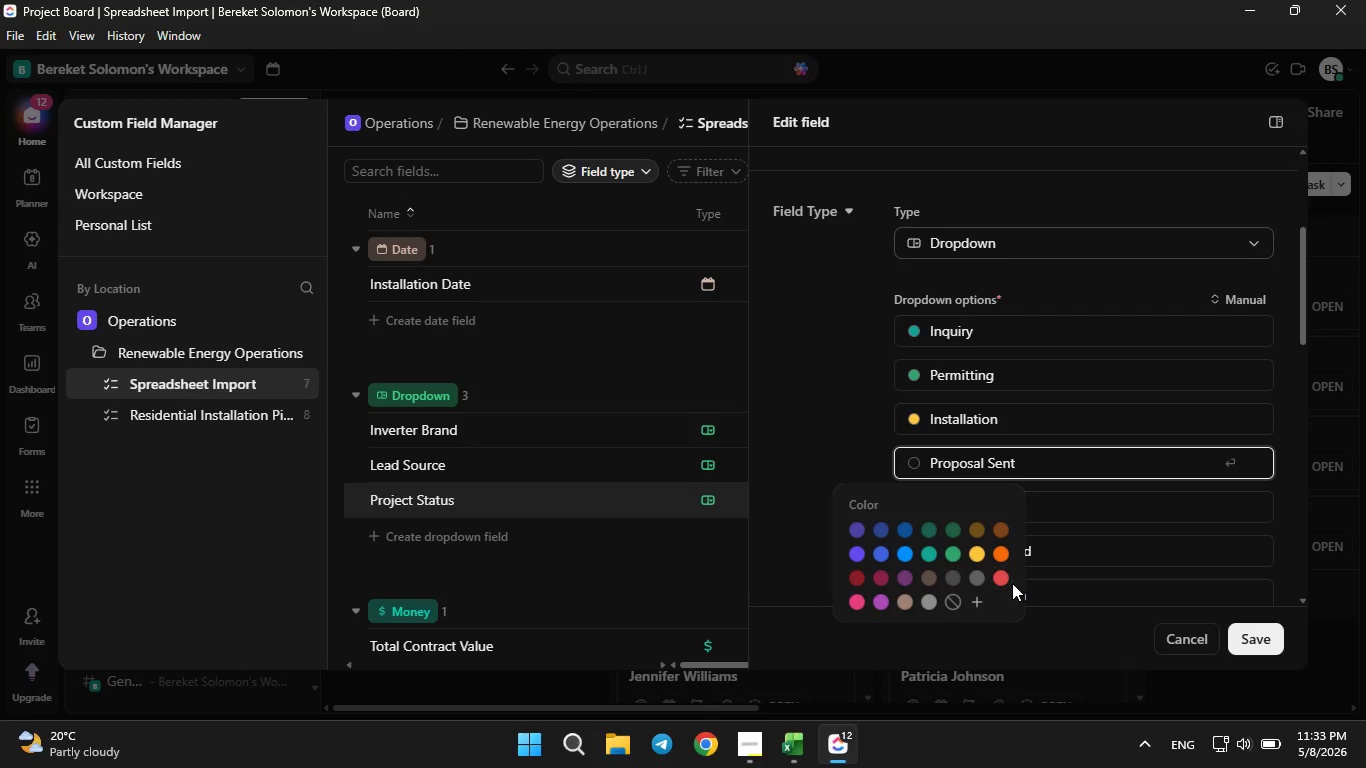 
left_click([1003, 577])
 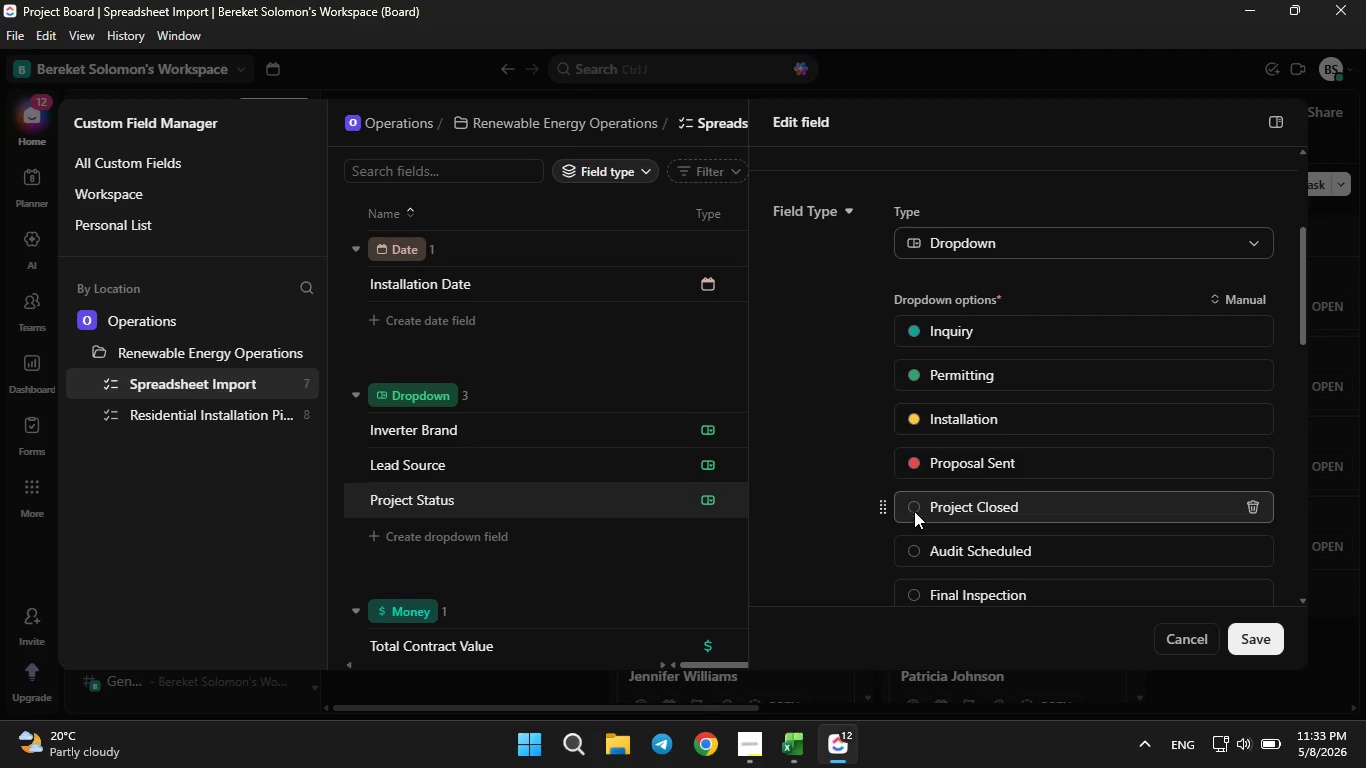 
left_click([909, 506])
 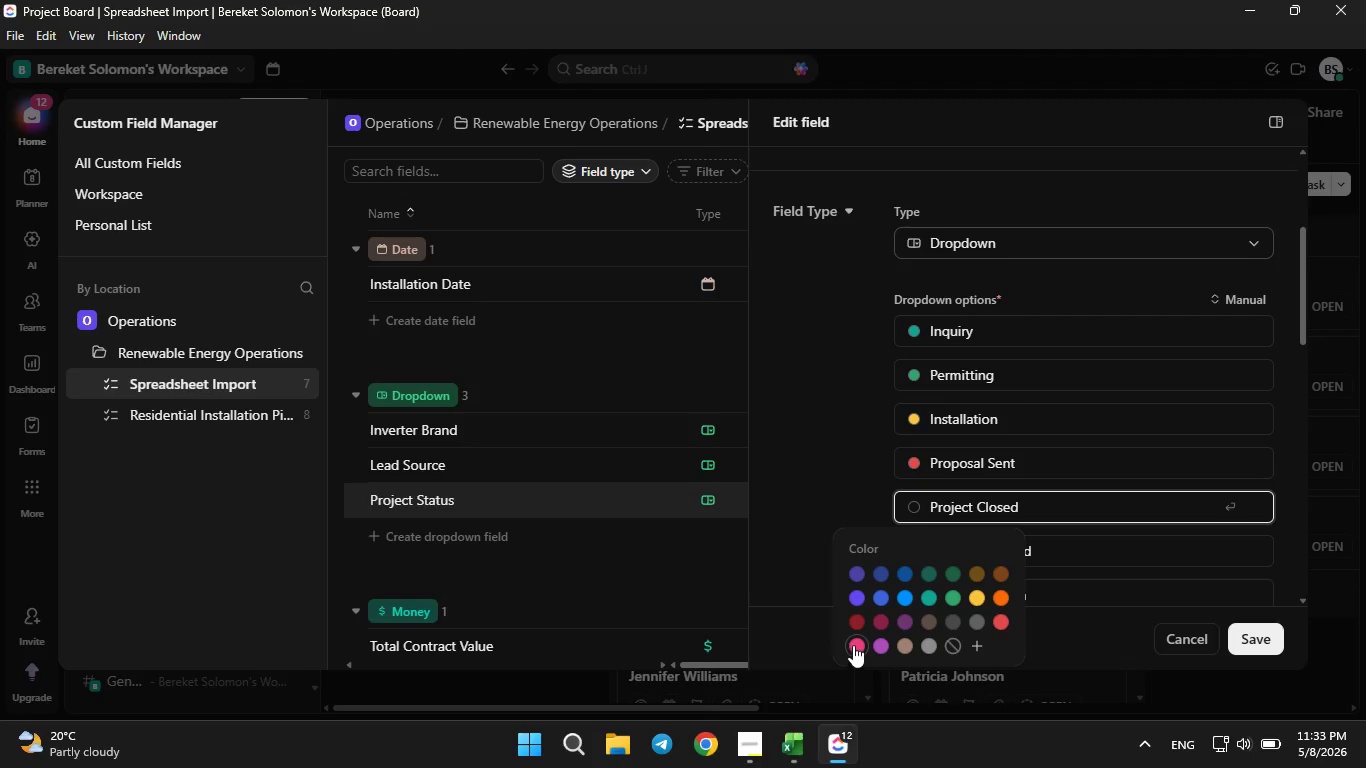 
left_click([853, 642])
 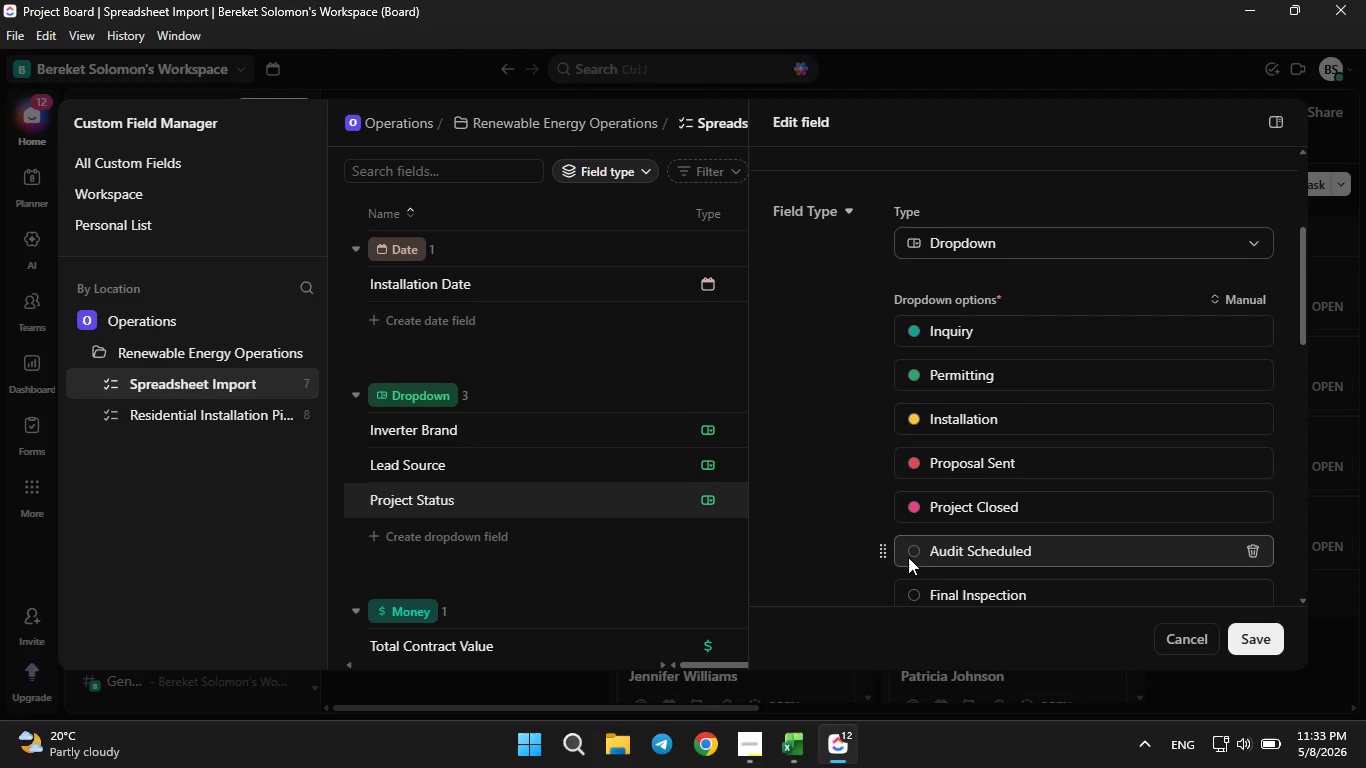 
left_click([908, 557])
 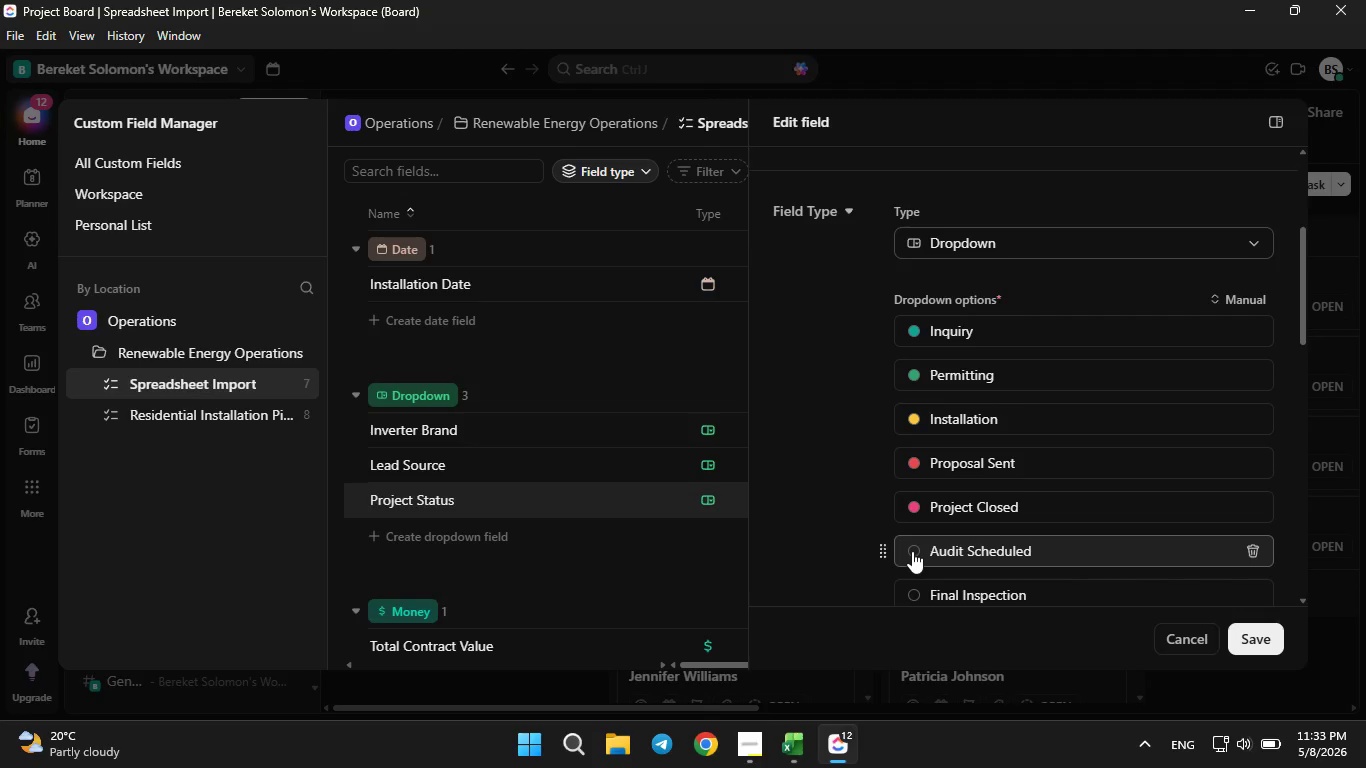 
left_click([912, 551])
 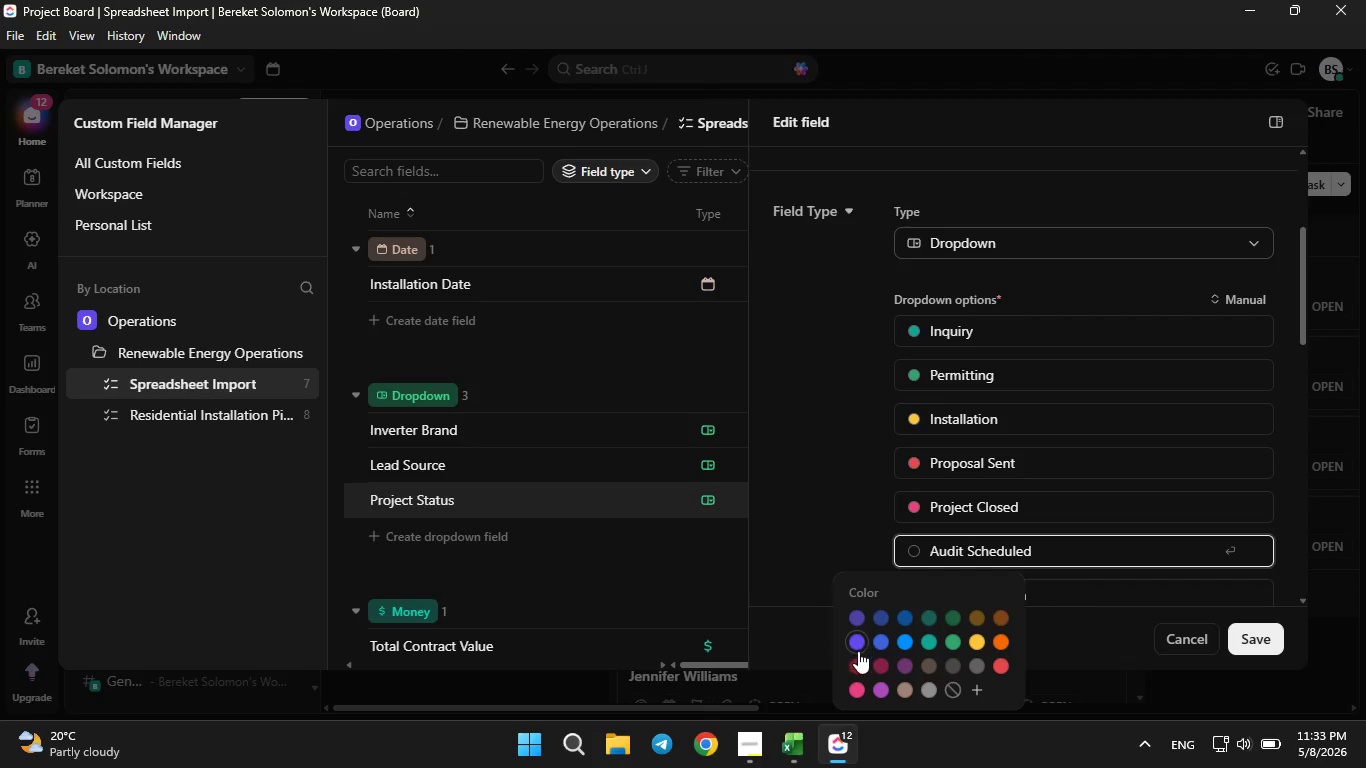 
left_click([858, 654])
 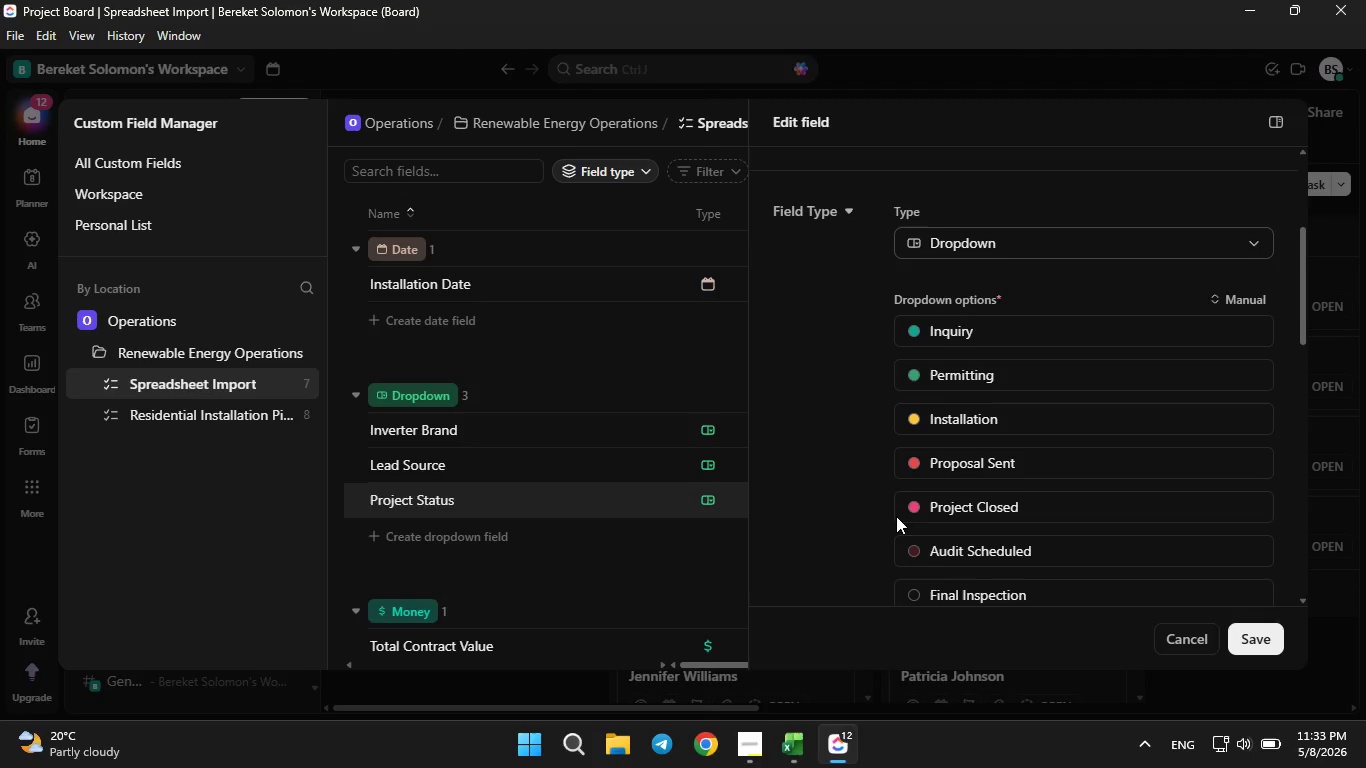 
scroll: coordinate [896, 516], scroll_direction: down, amount: 1.0
 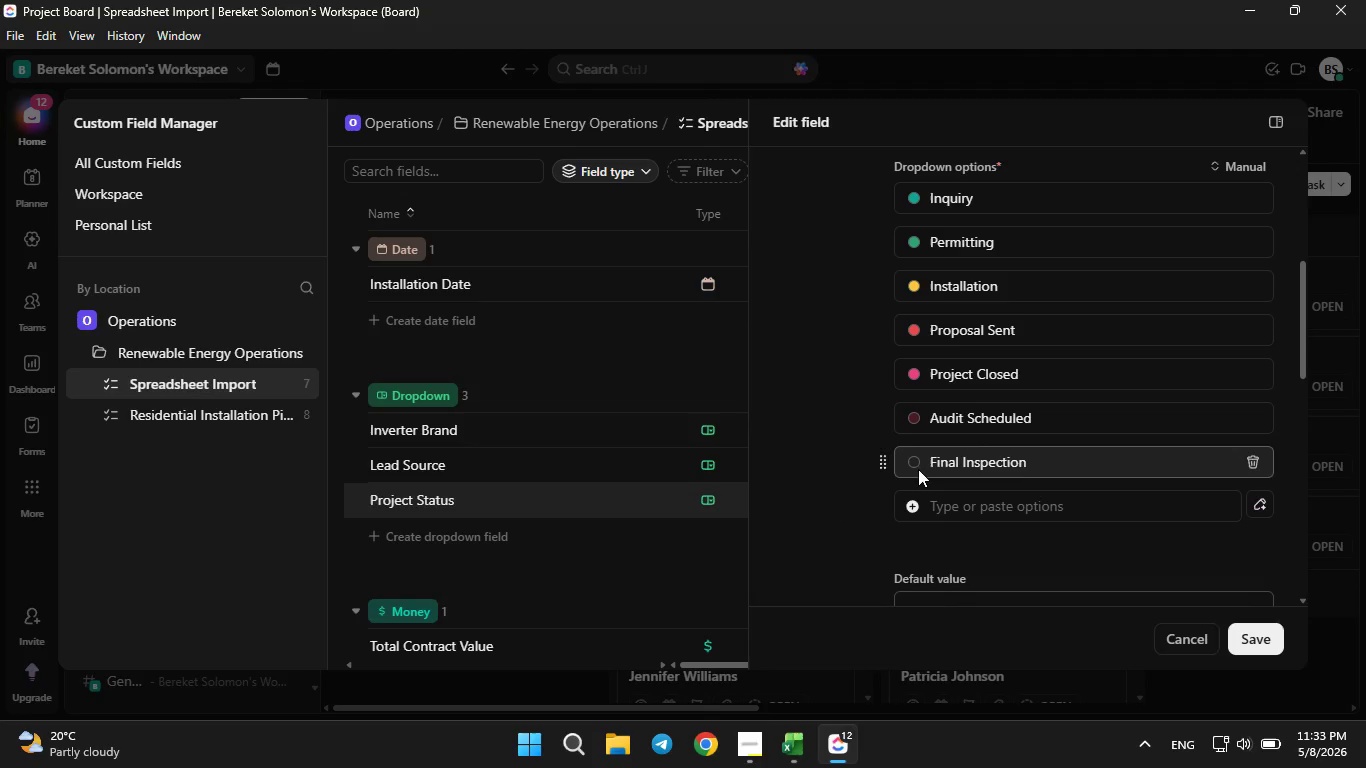 
left_click([915, 466])
 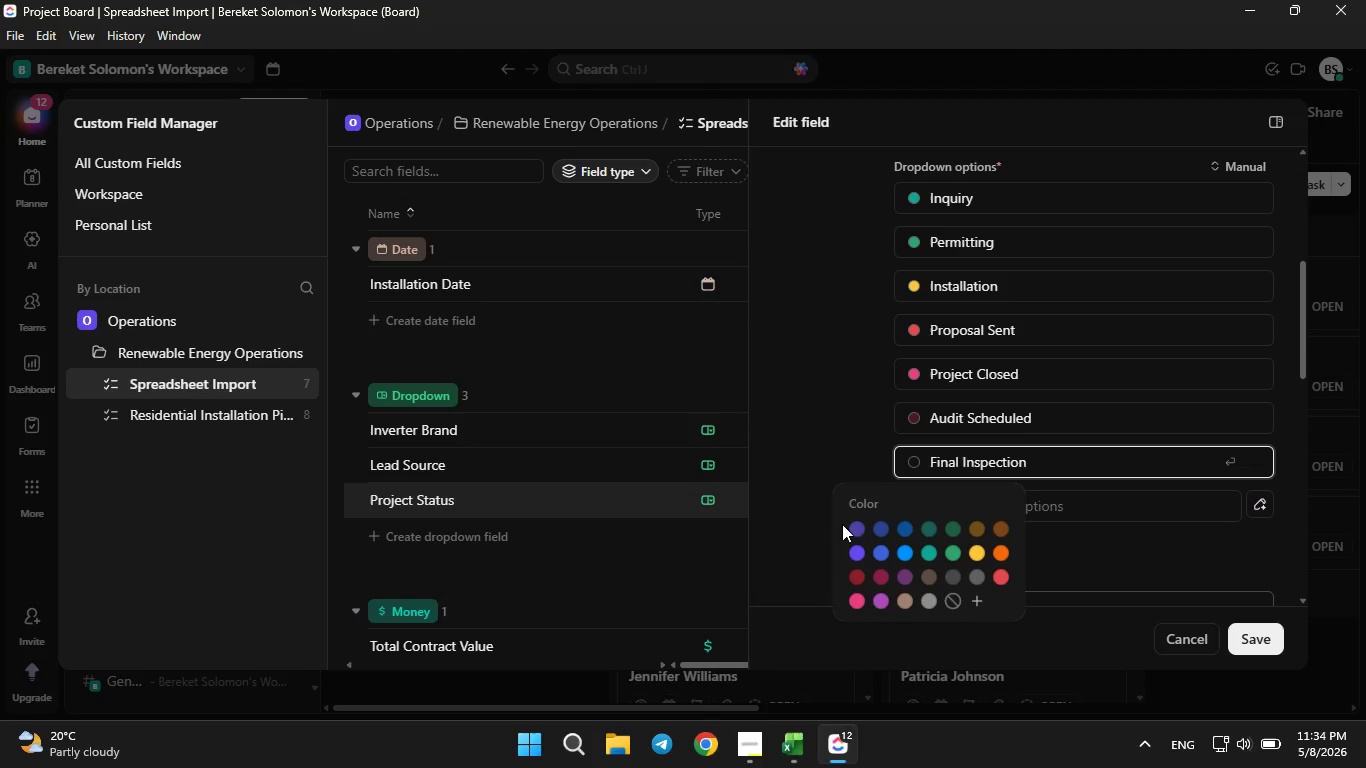 
double_click([861, 532])
 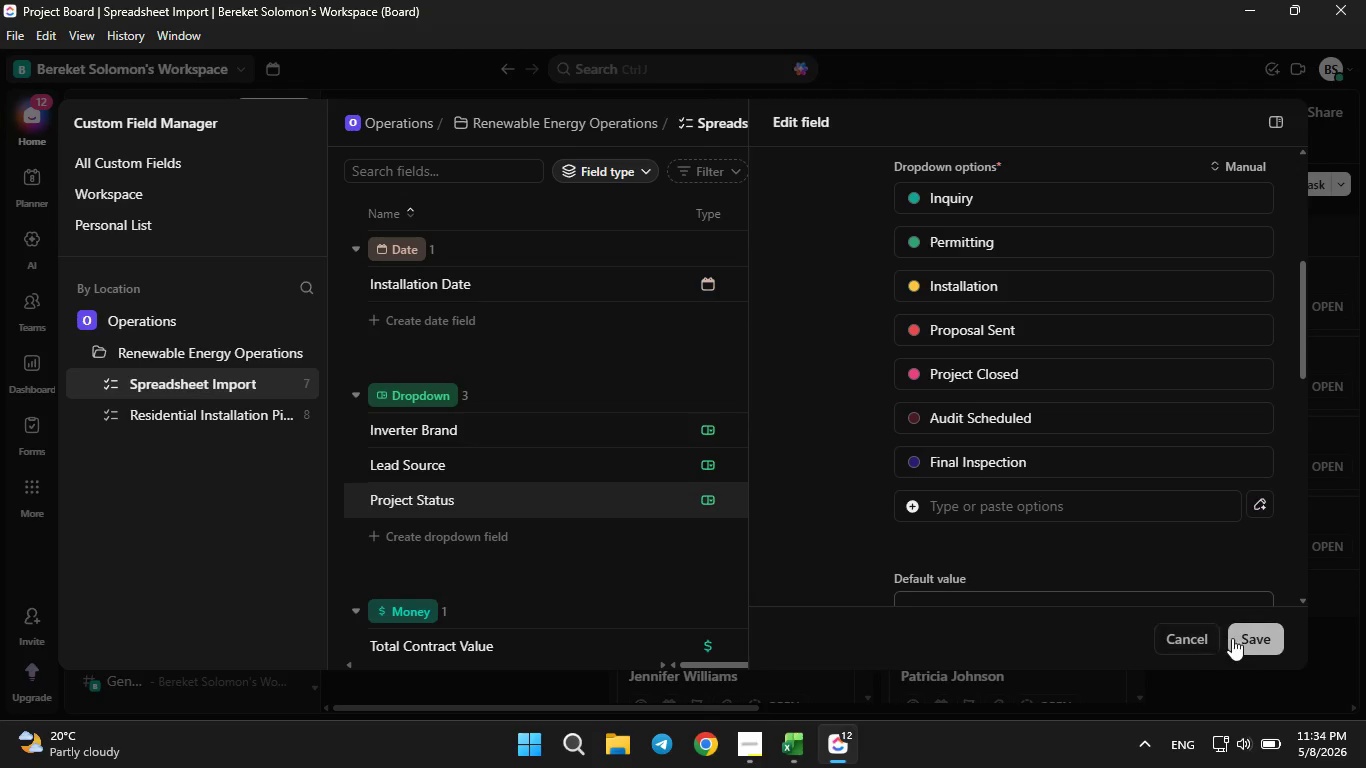 
left_click([1232, 638])
 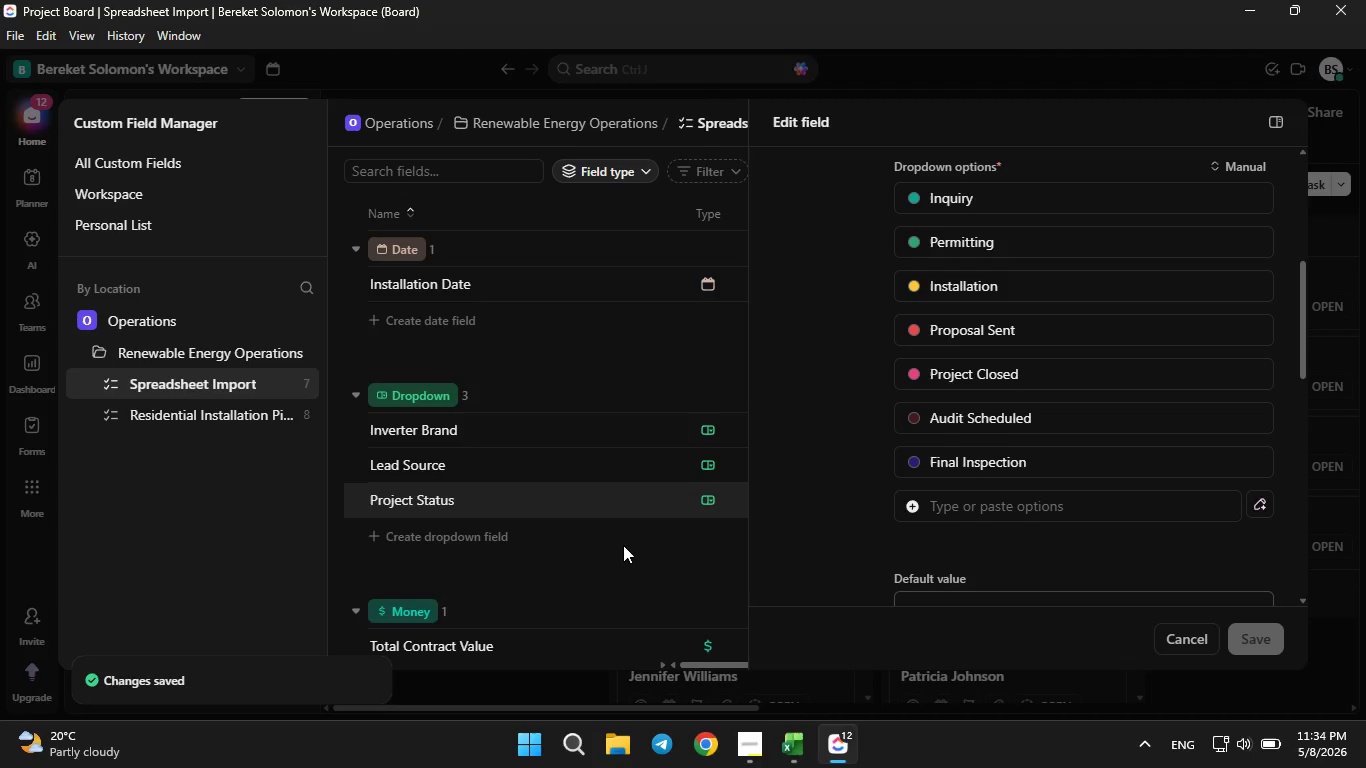 
left_click([623, 545])
 